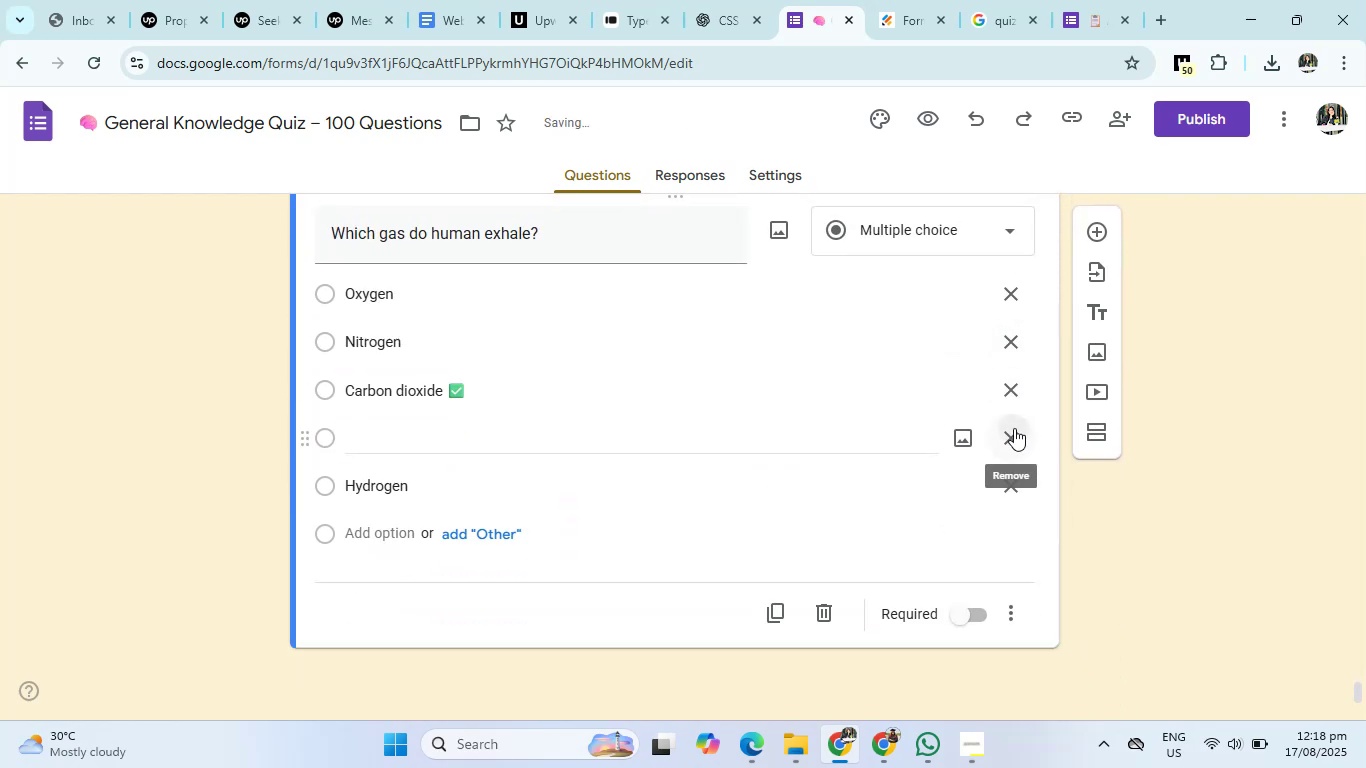 
left_click([1014, 428])
 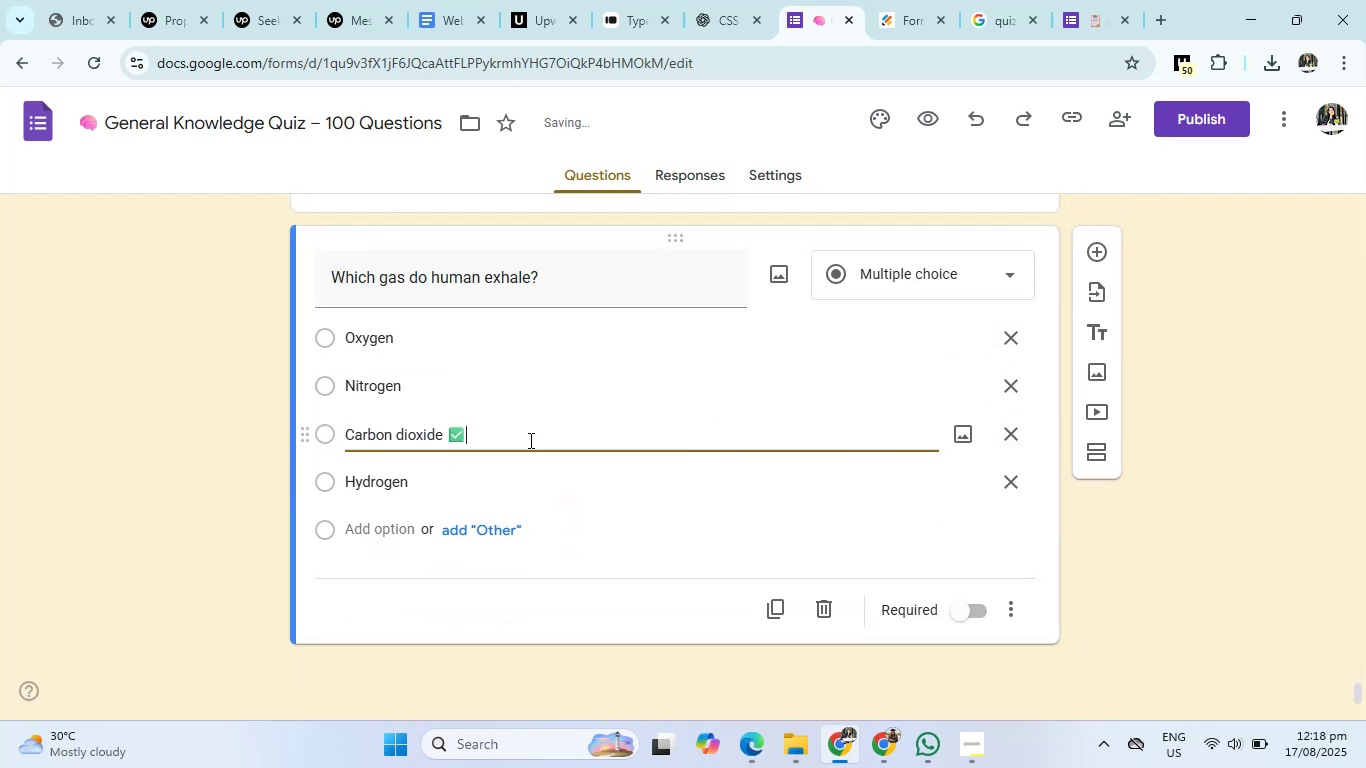 
left_click([529, 440])
 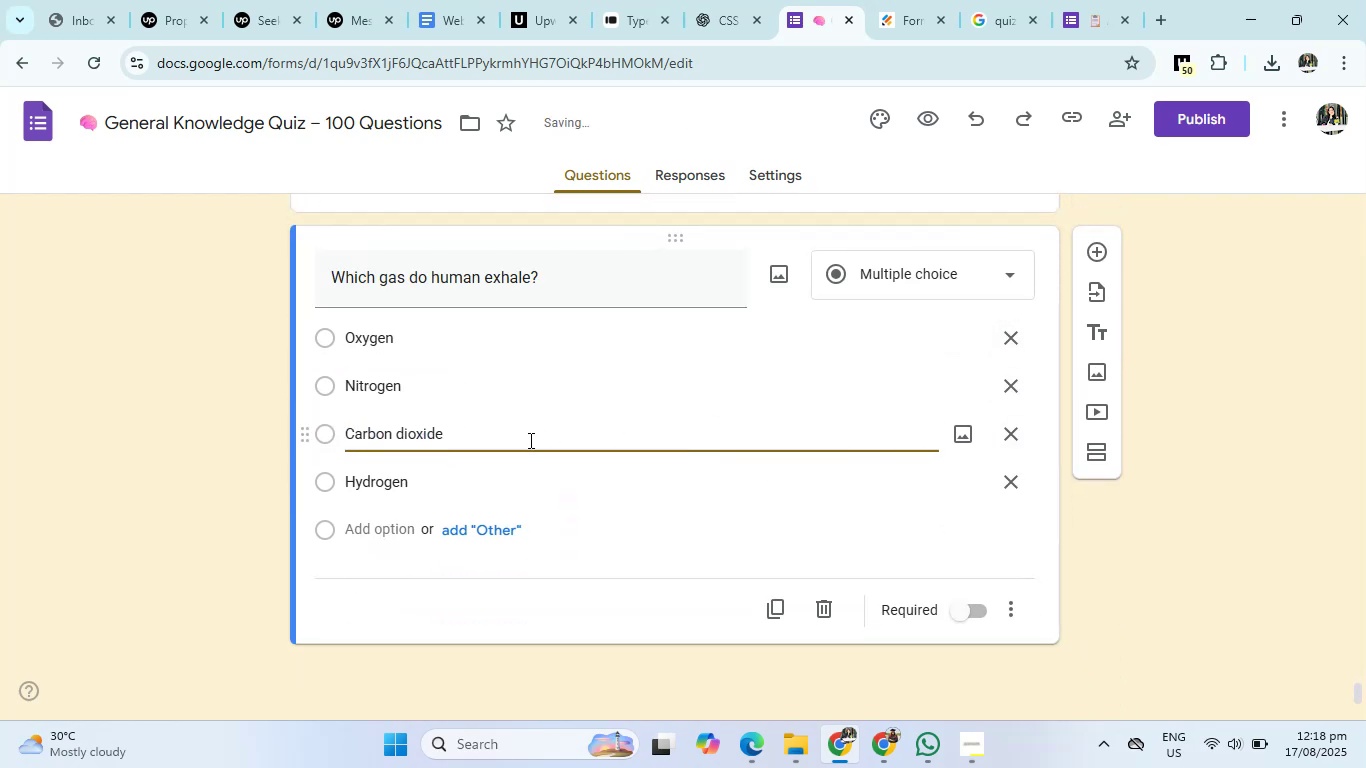 
key(Backspace)
 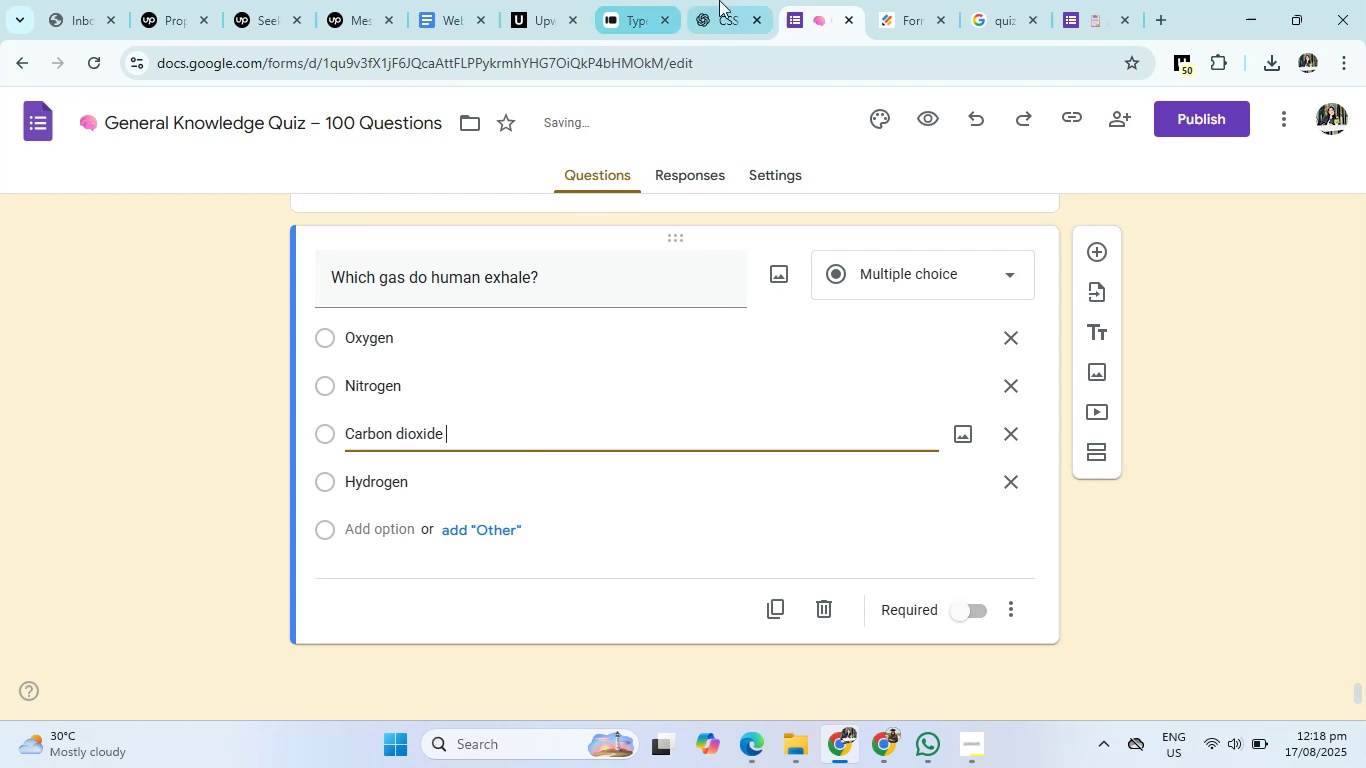 
left_click([719, 0])
 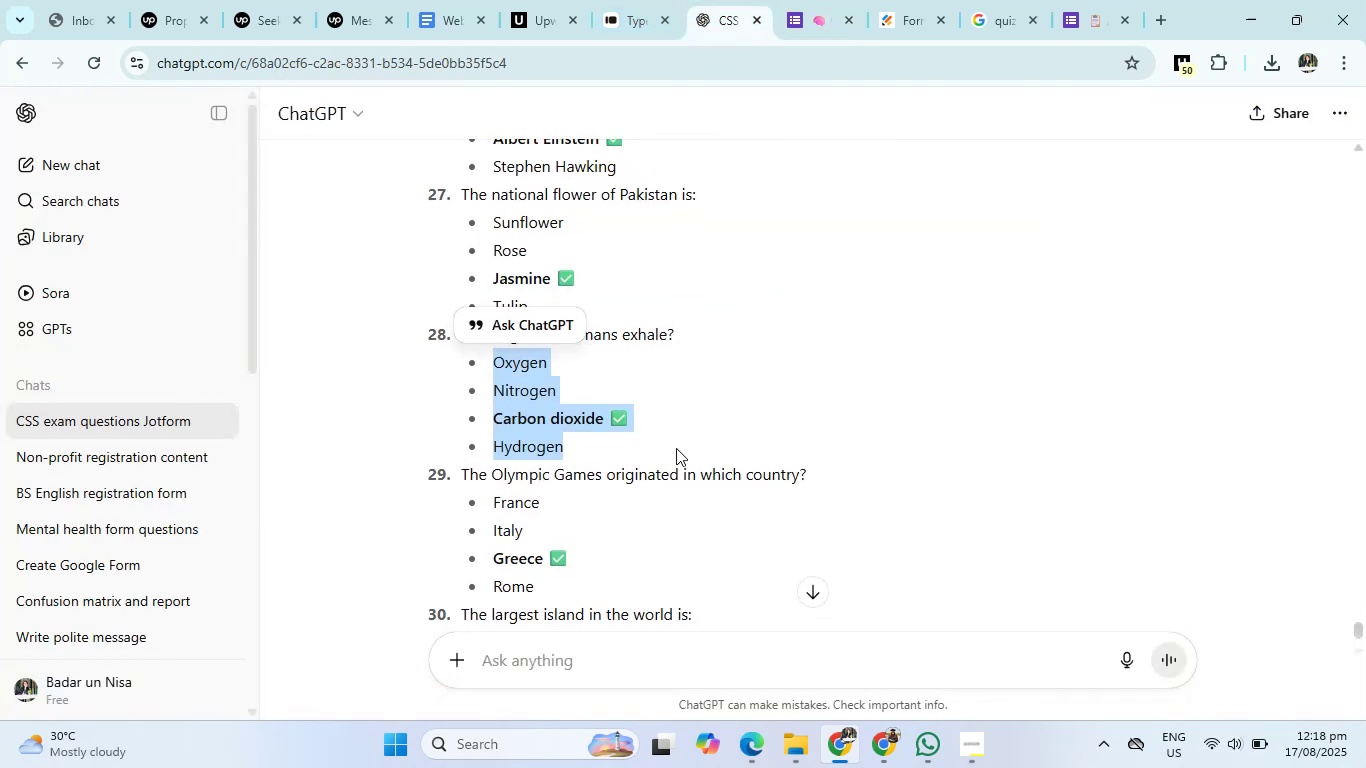 
scroll: coordinate [676, 448], scroll_direction: down, amount: 2.0
 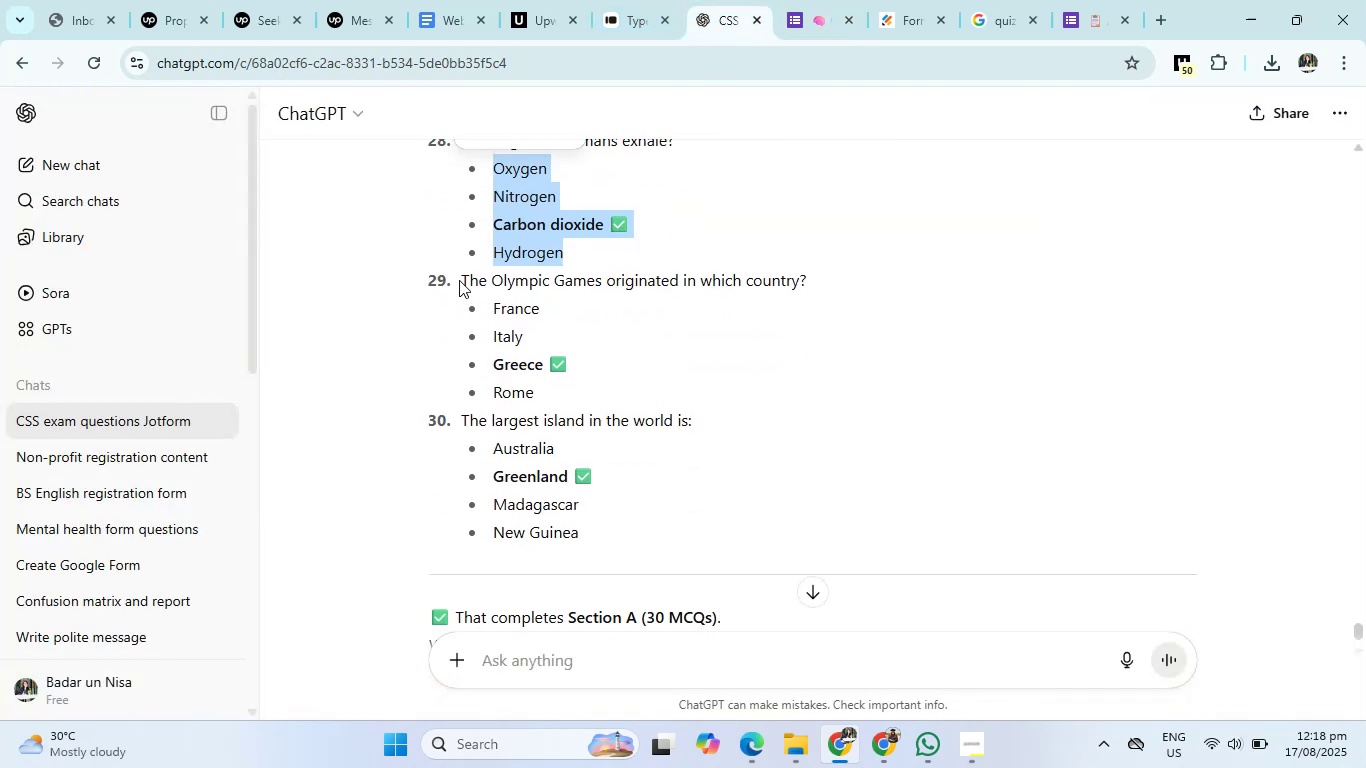 
left_click_drag(start_coordinate=[459, 277], to_coordinate=[877, 278])
 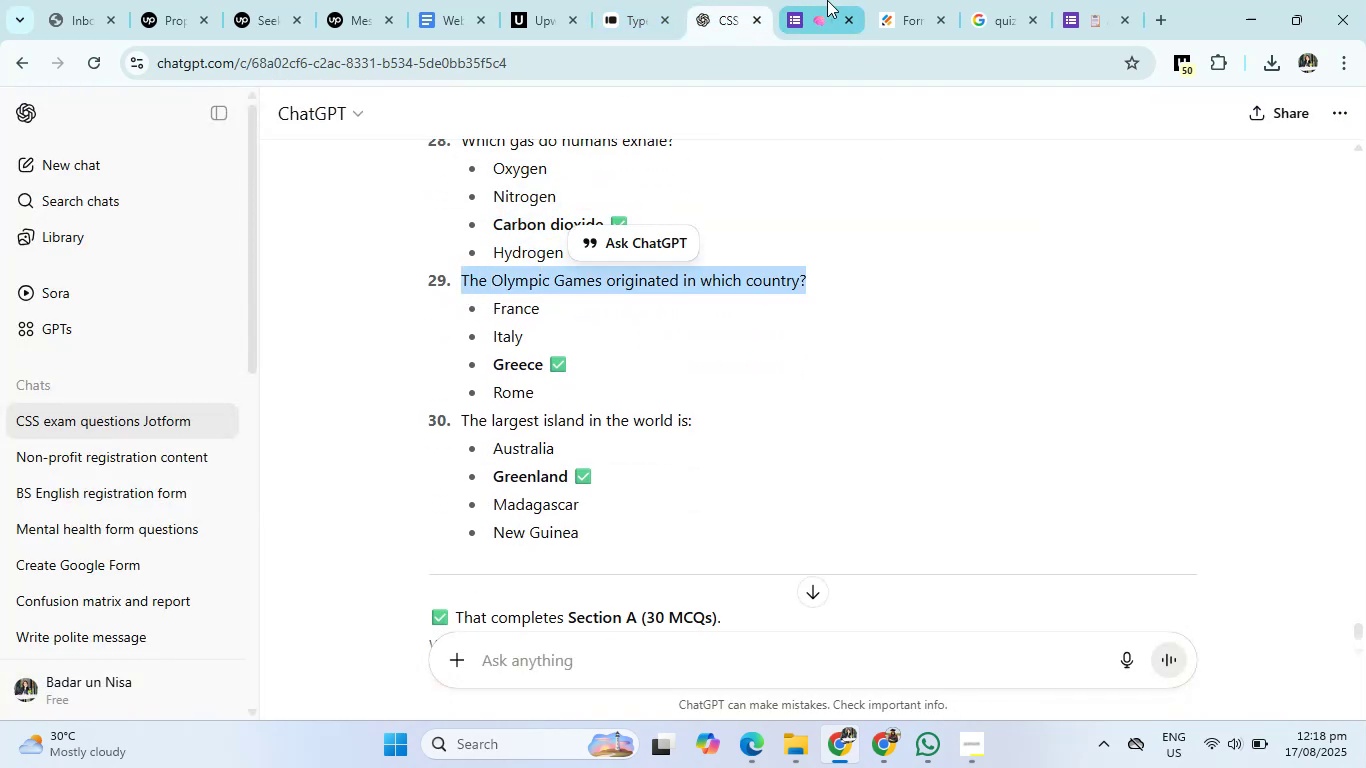 
left_click([827, 0])
 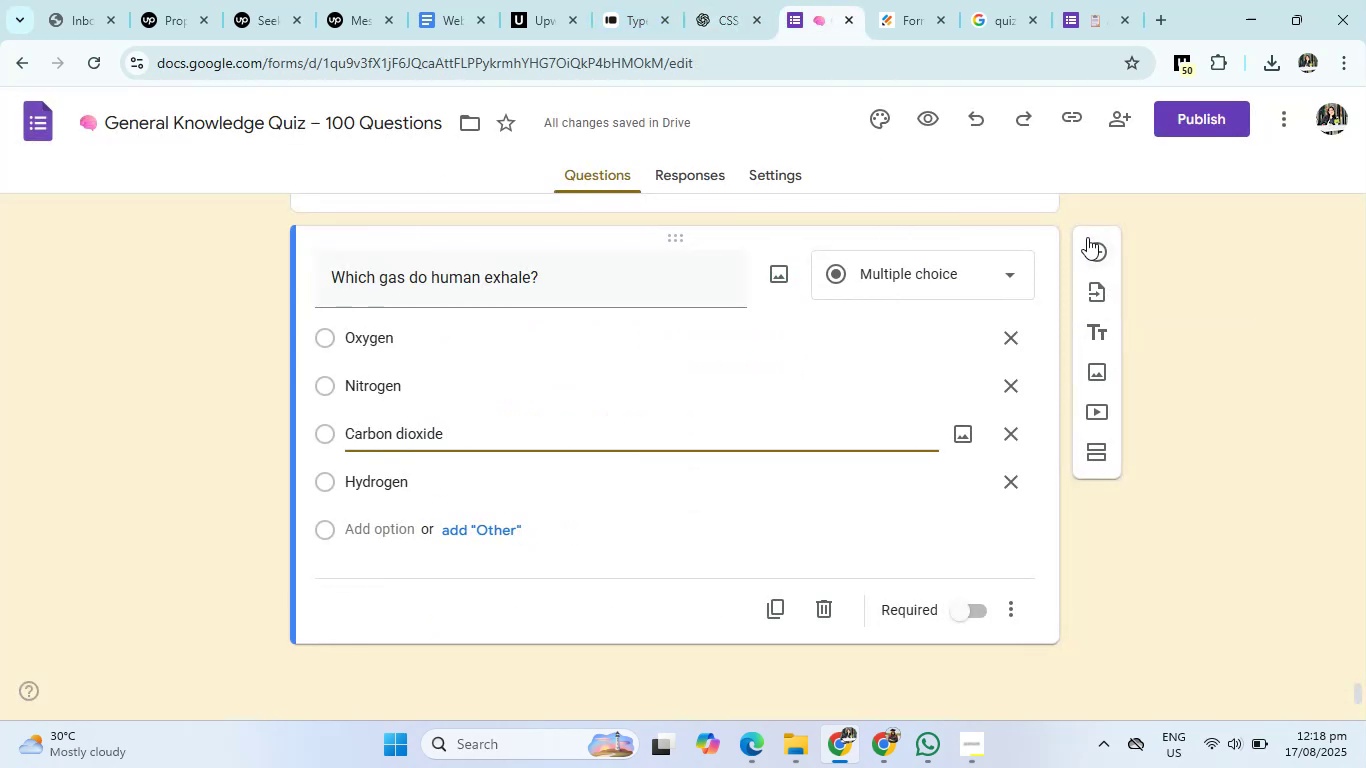 
left_click([1087, 237])
 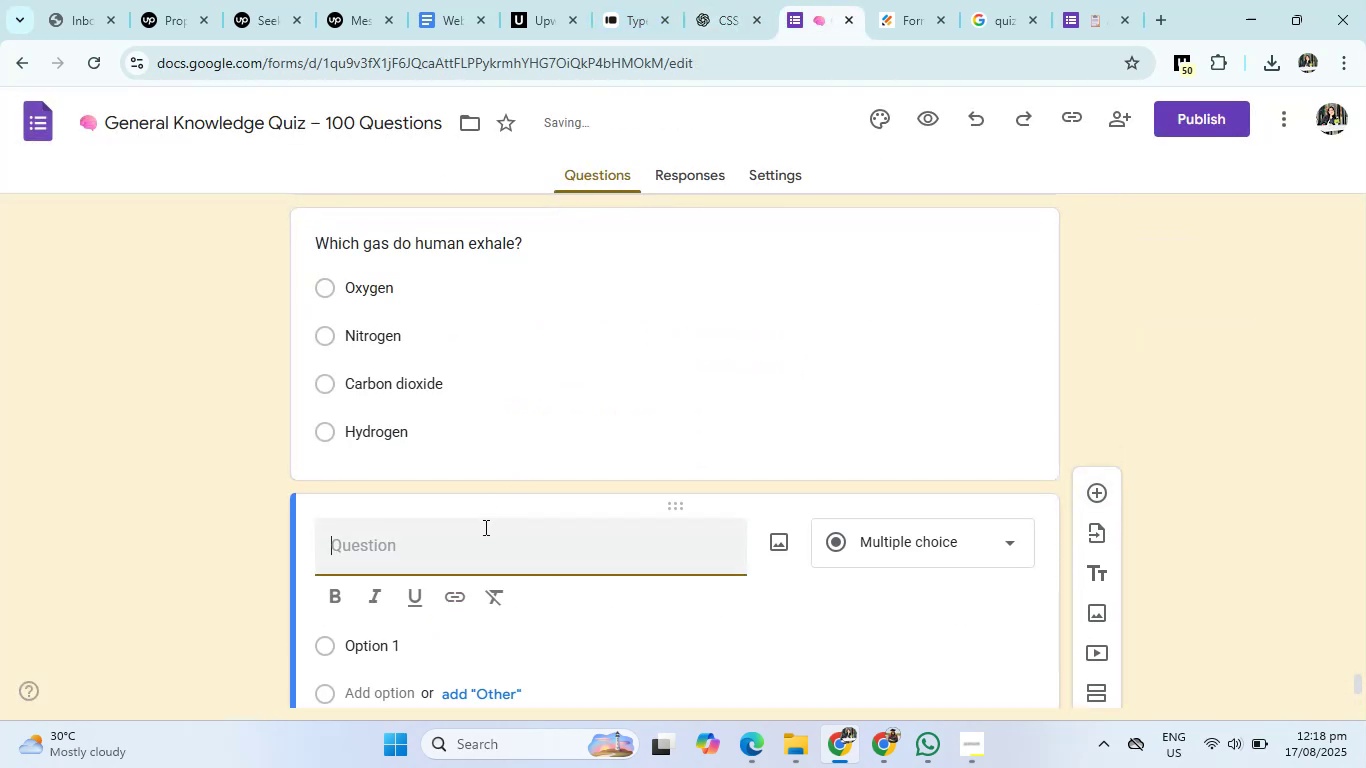 
left_click([484, 527])
 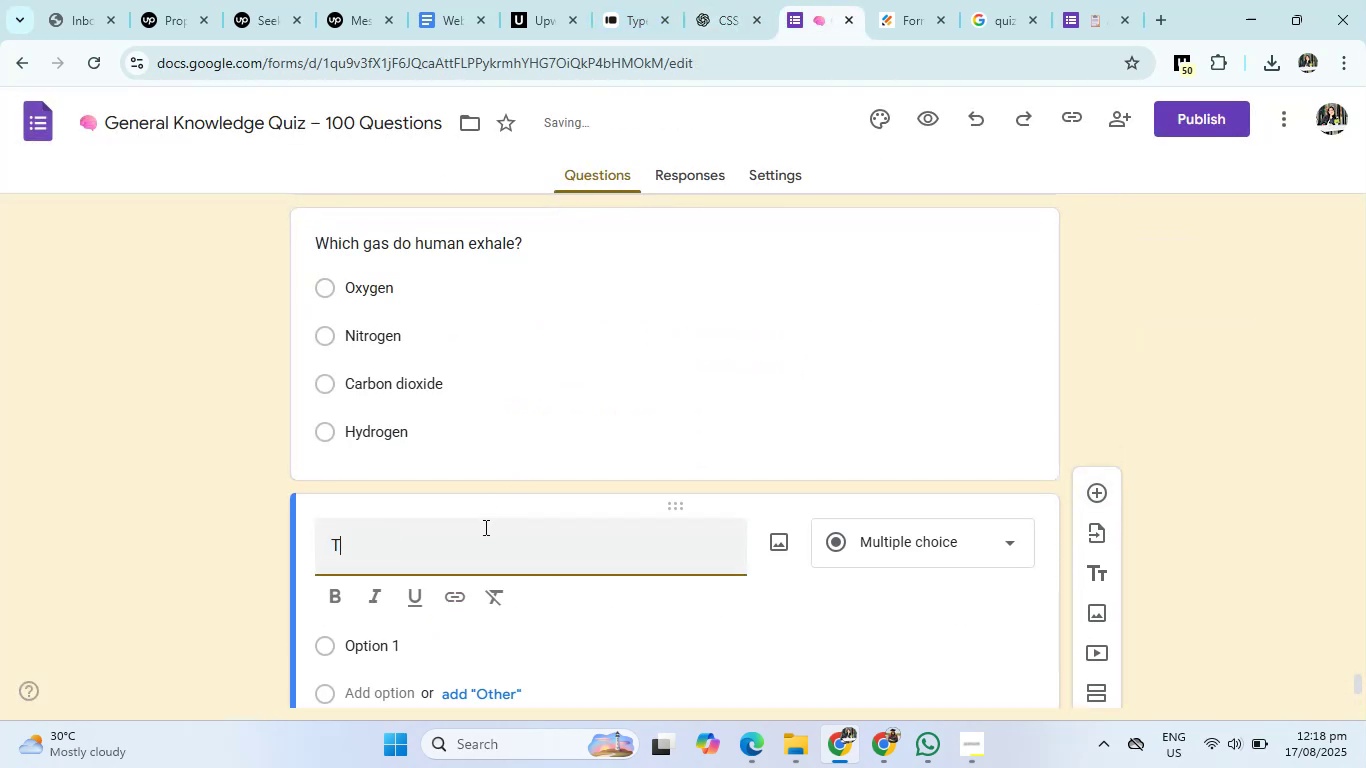 
type(The olympic game orginated in which country/)
key(Backspace)
type(?)
 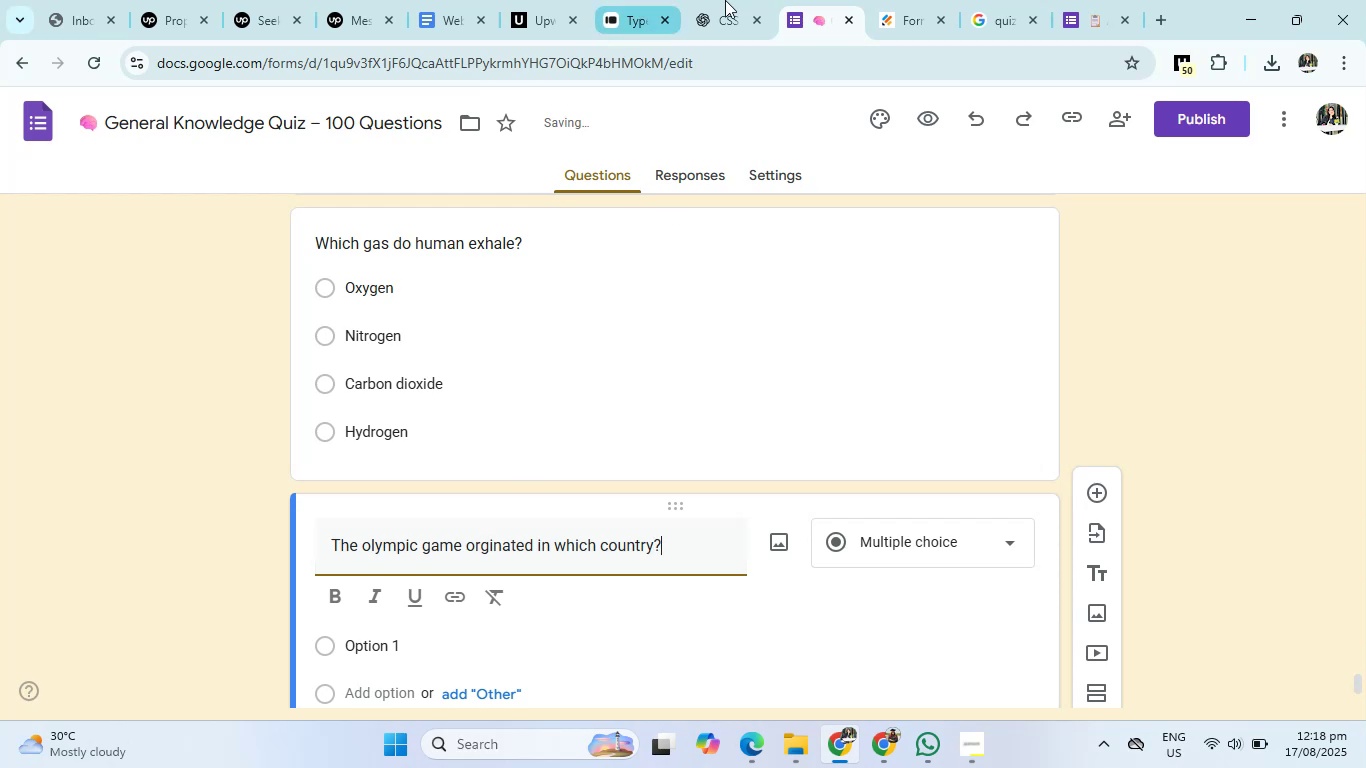 
left_click([729, 0])
 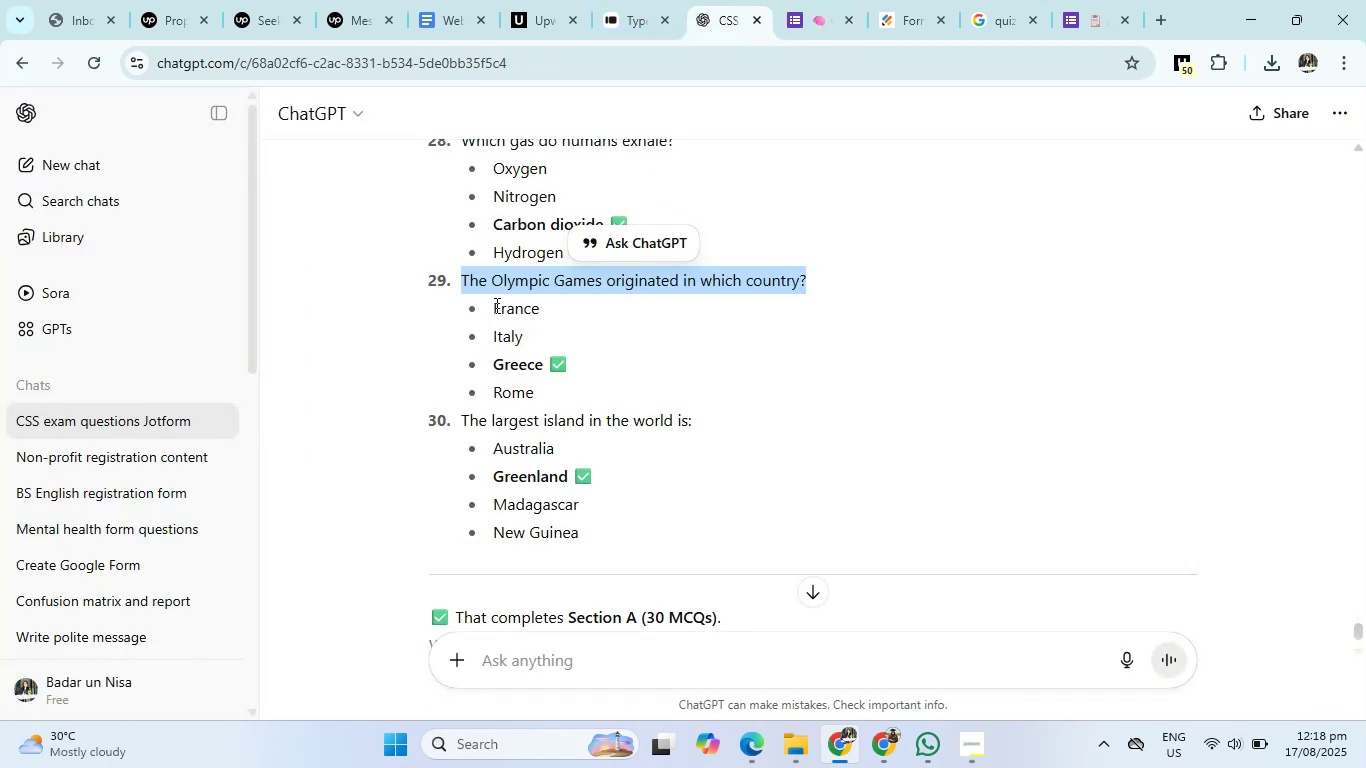 
left_click_drag(start_coordinate=[495, 305], to_coordinate=[532, 387])
 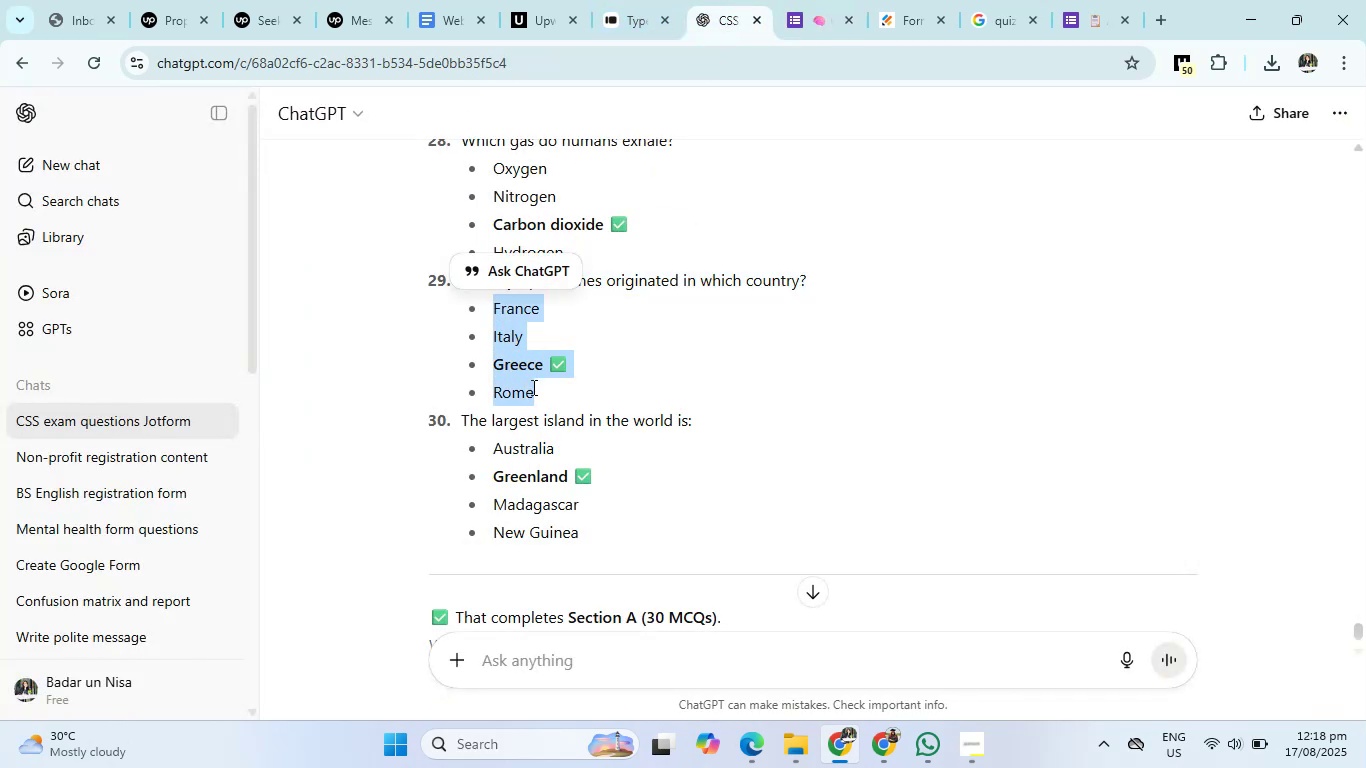 
key(Control+C)
 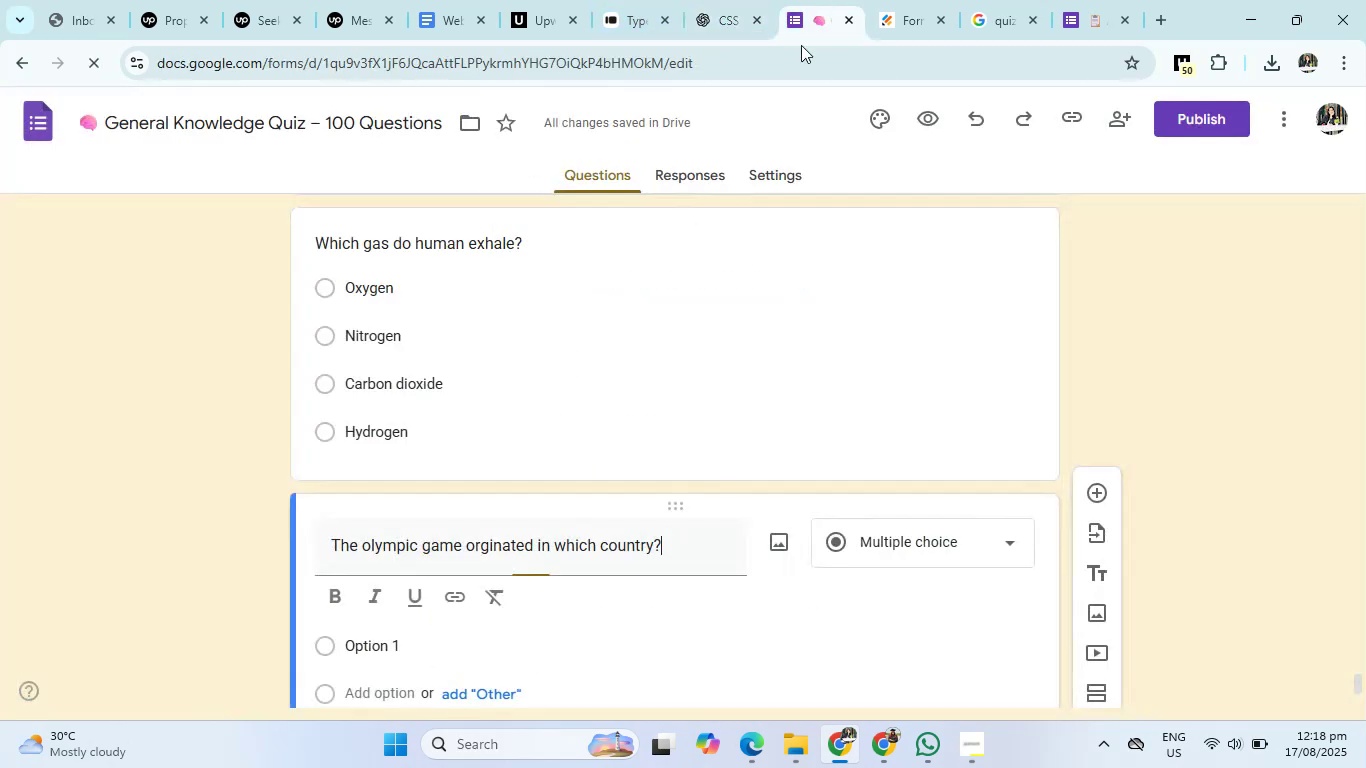 
left_click([816, 4])
 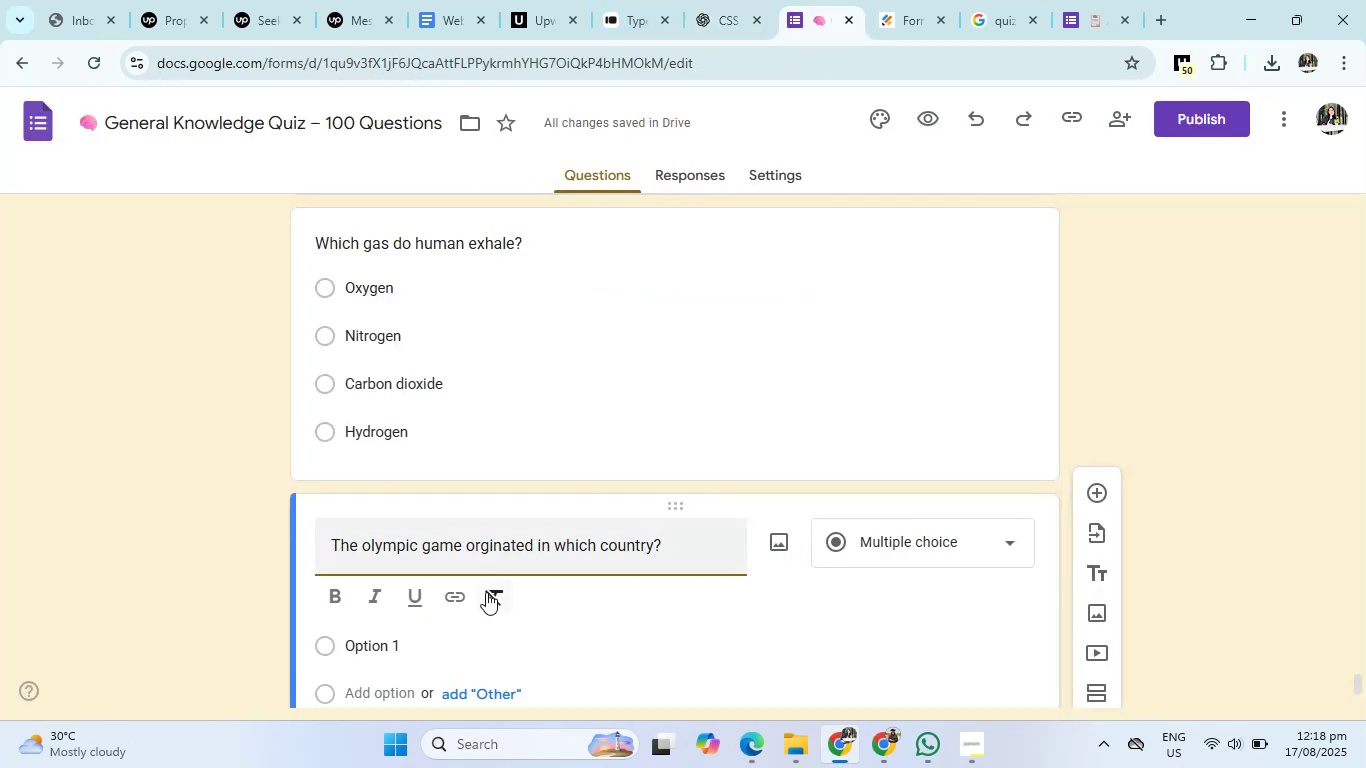 
scroll: coordinate [486, 592], scroll_direction: down, amount: 2.0
 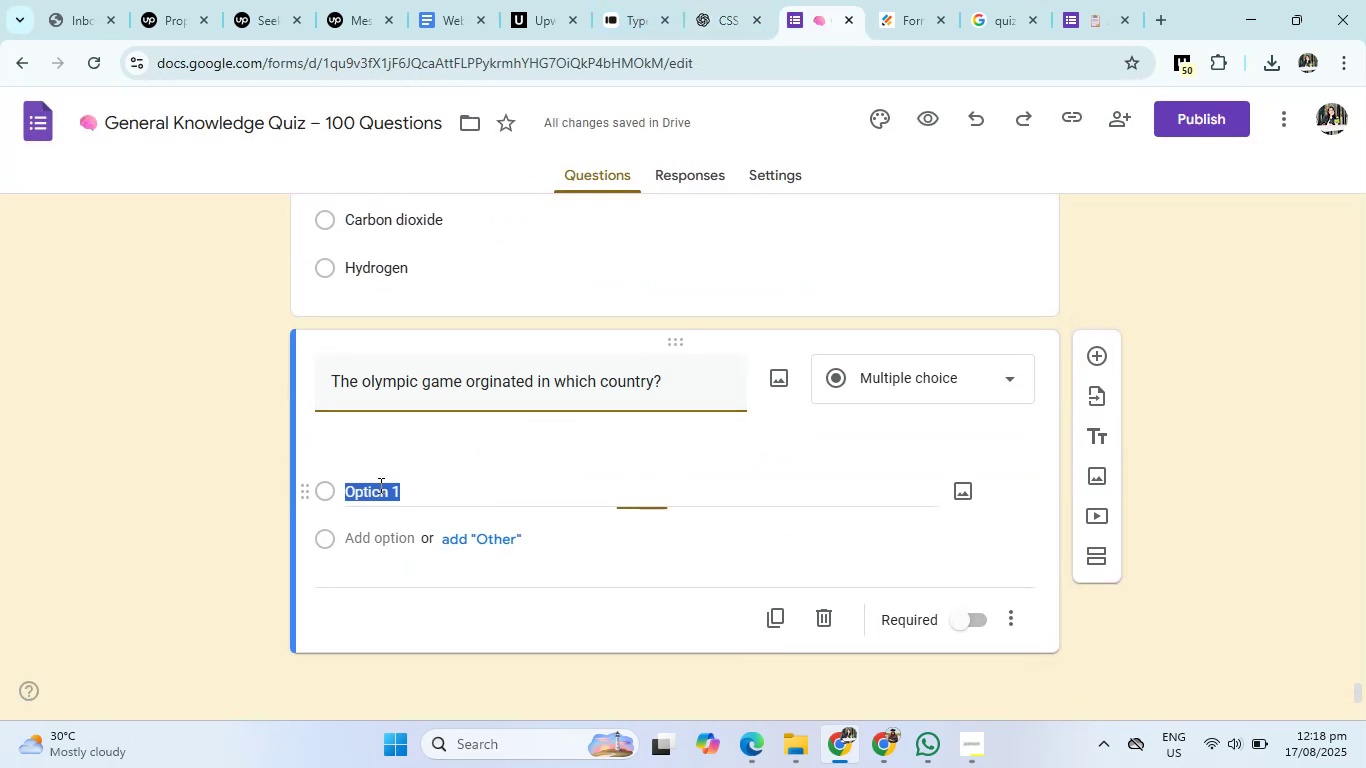 
left_click([379, 485])
 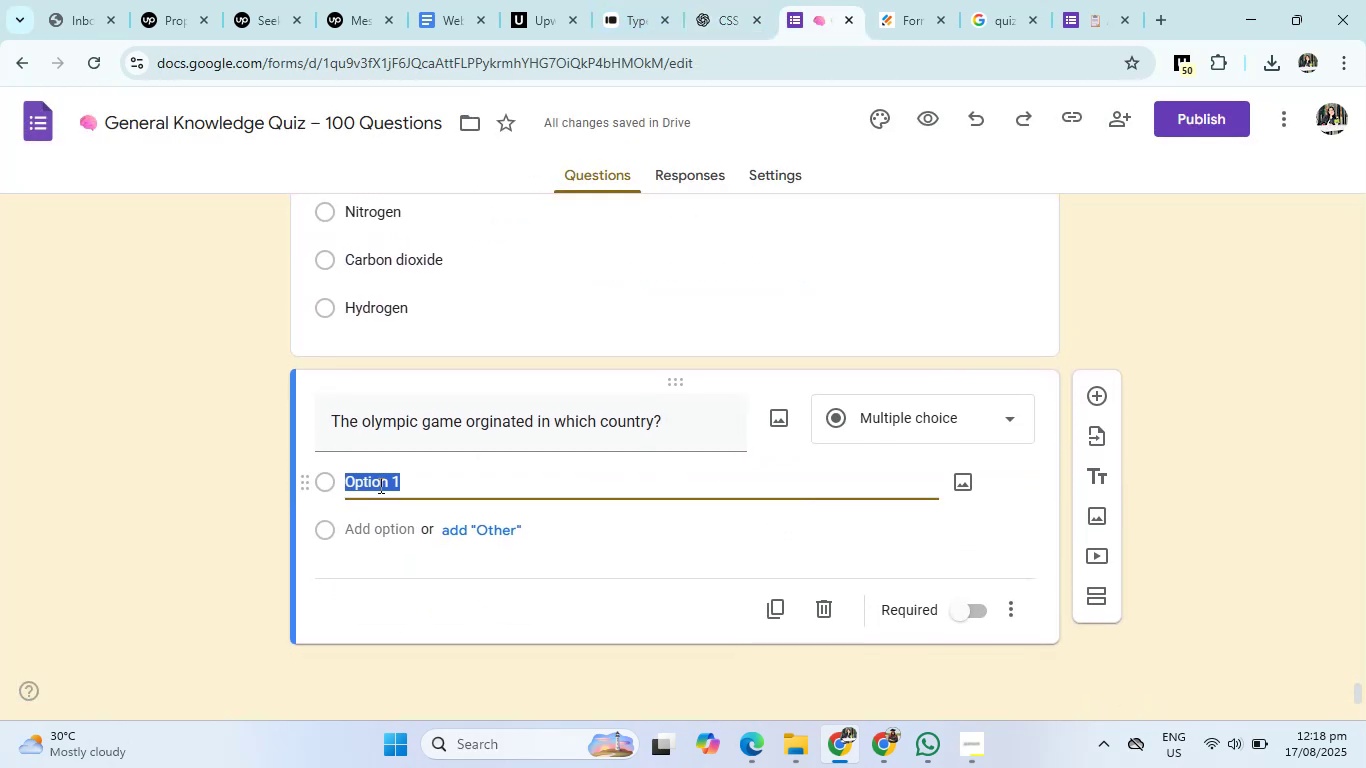 
key(Control+V)
 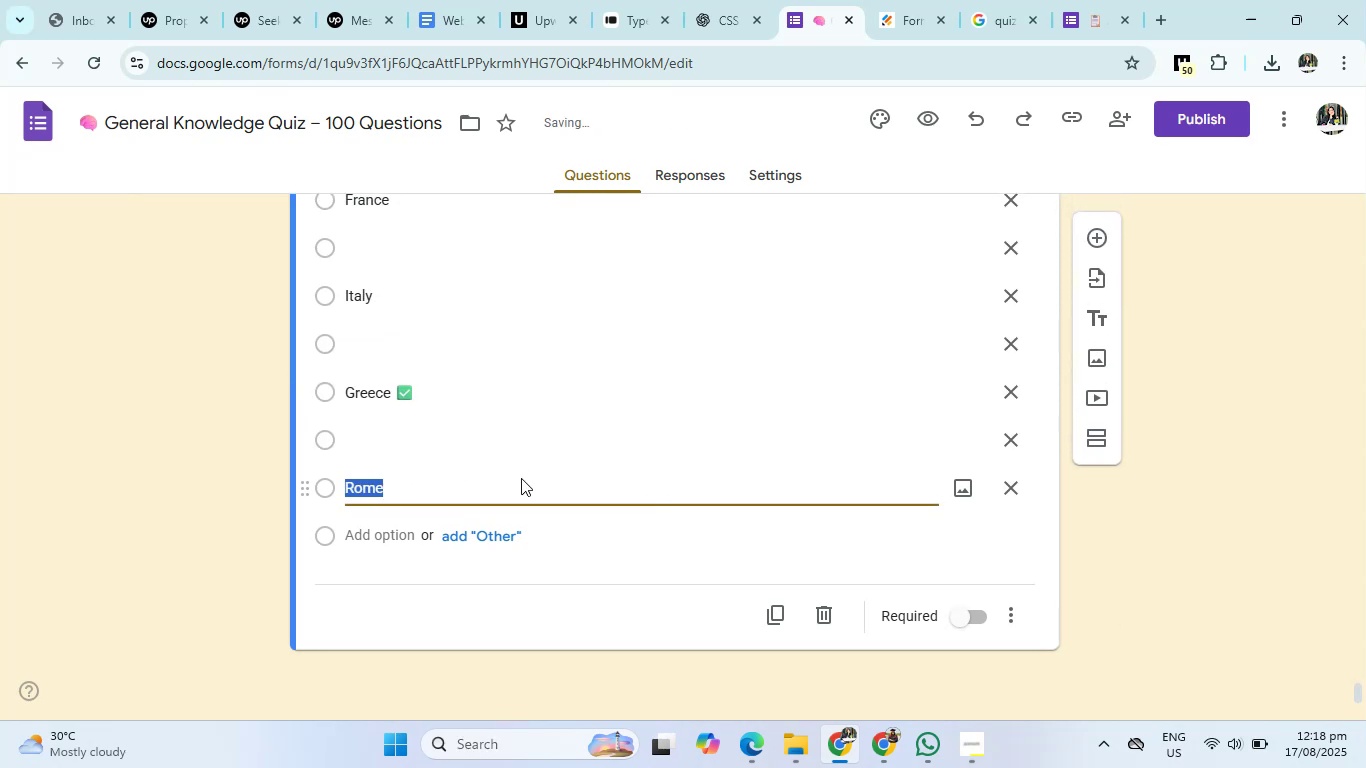 
scroll: coordinate [521, 478], scroll_direction: up, amount: 1.0
 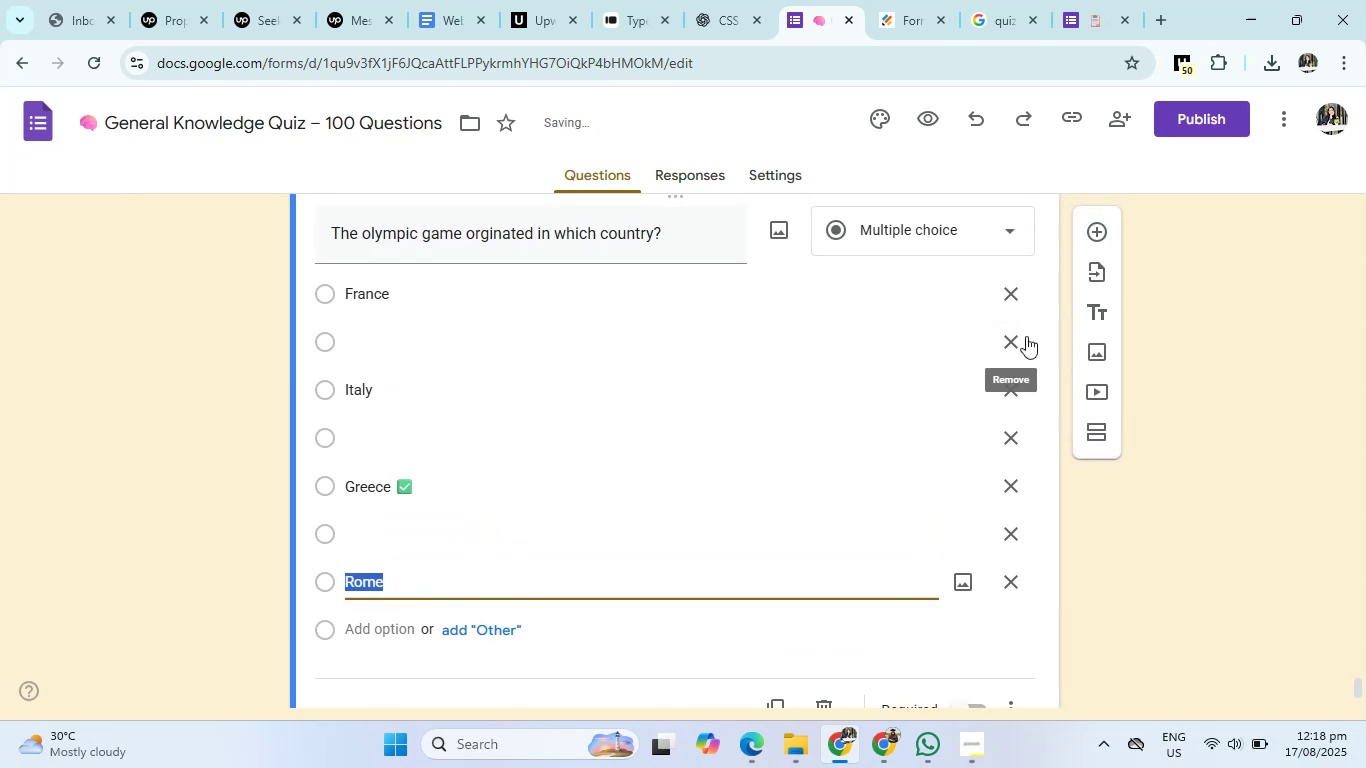 
left_click([1009, 336])
 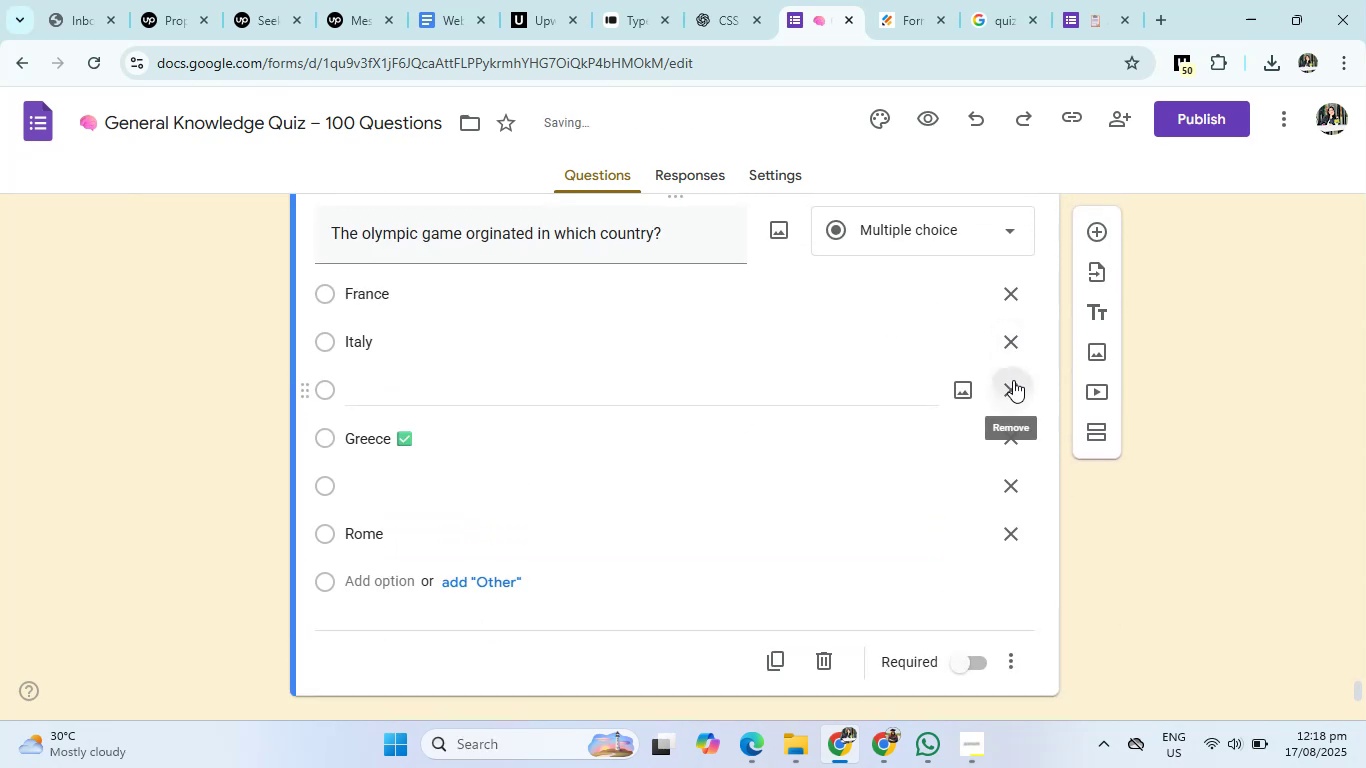 
left_click([1013, 380])
 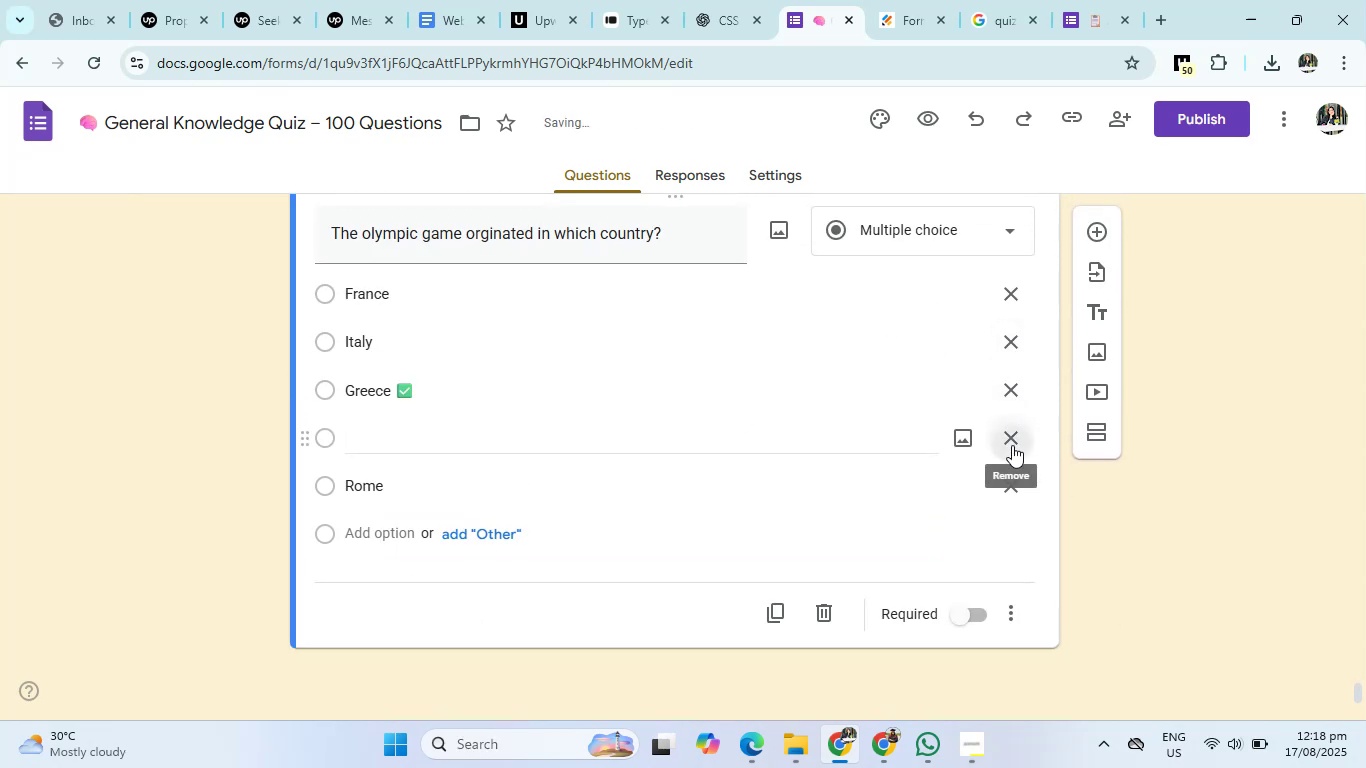 
left_click([1012, 445])
 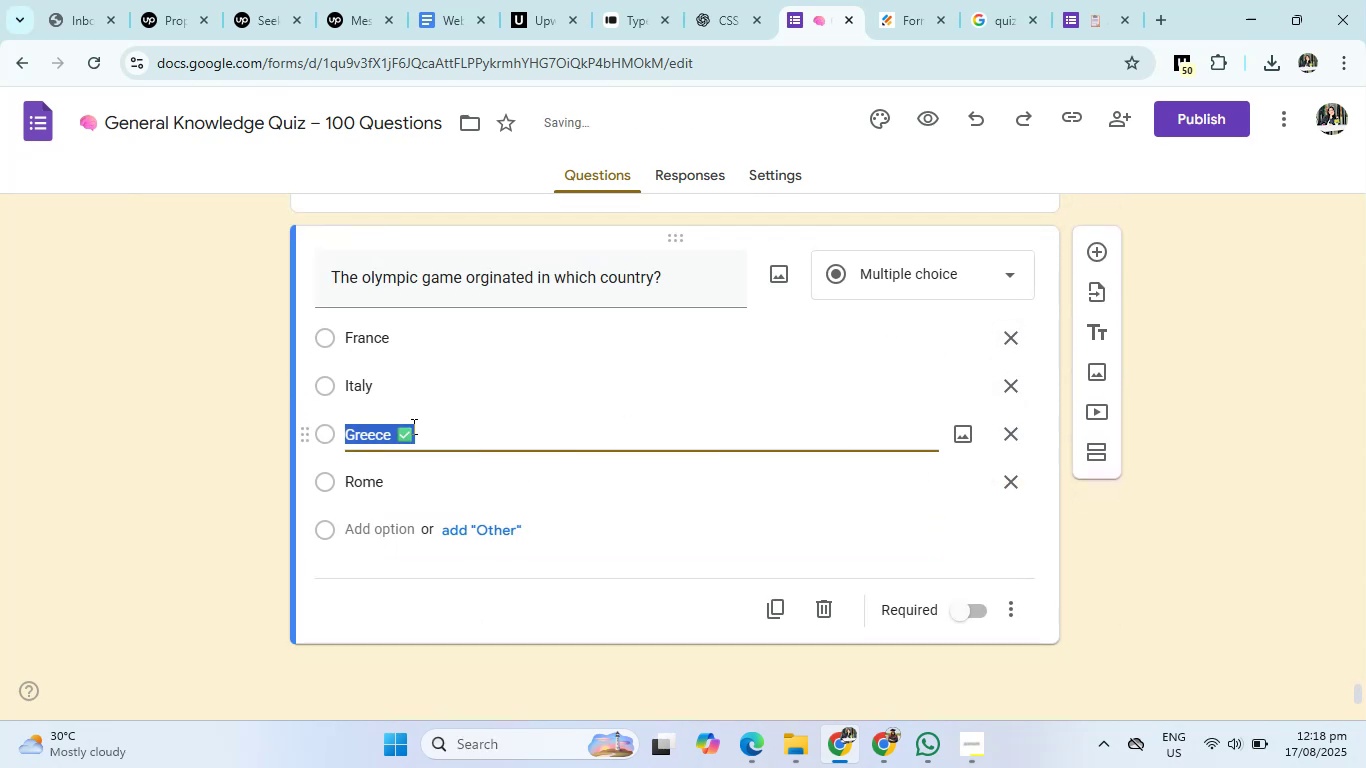 
left_click([412, 426])
 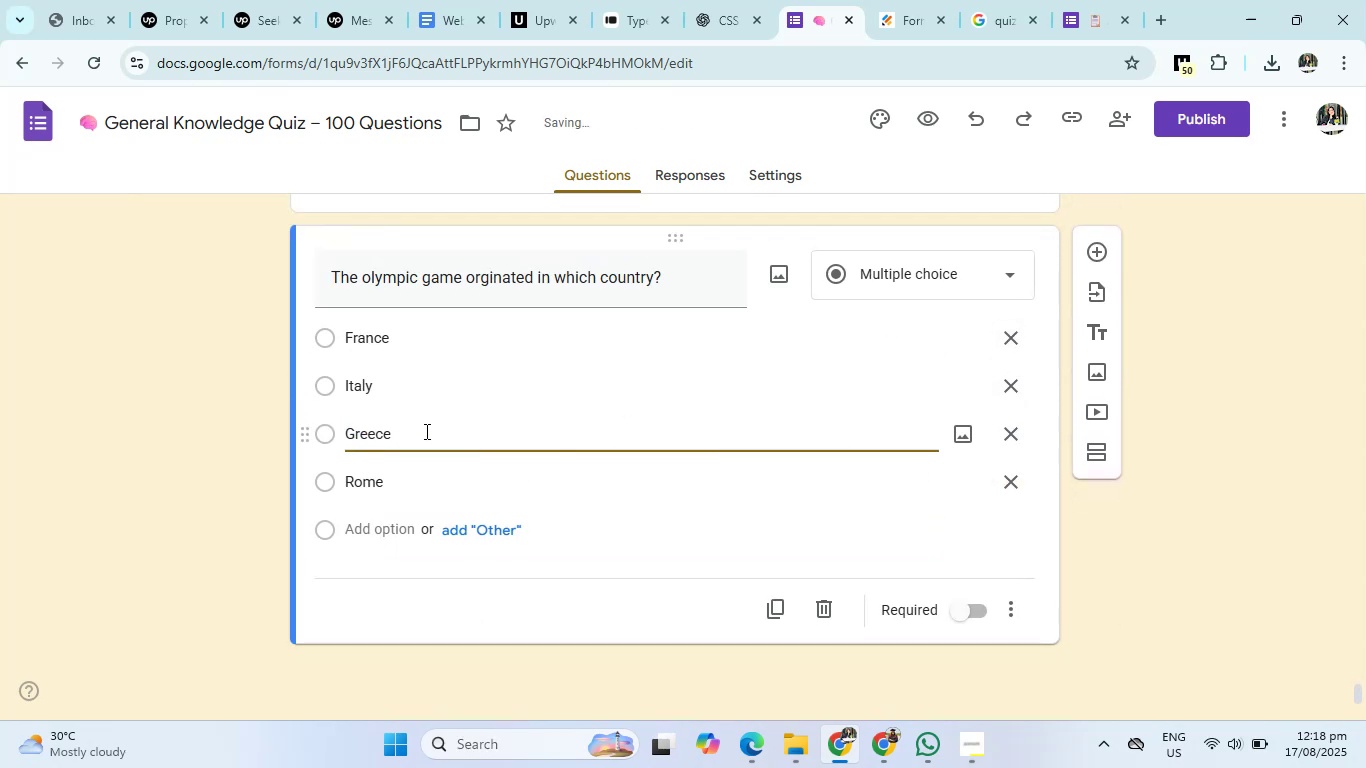 
key(Backspace)
 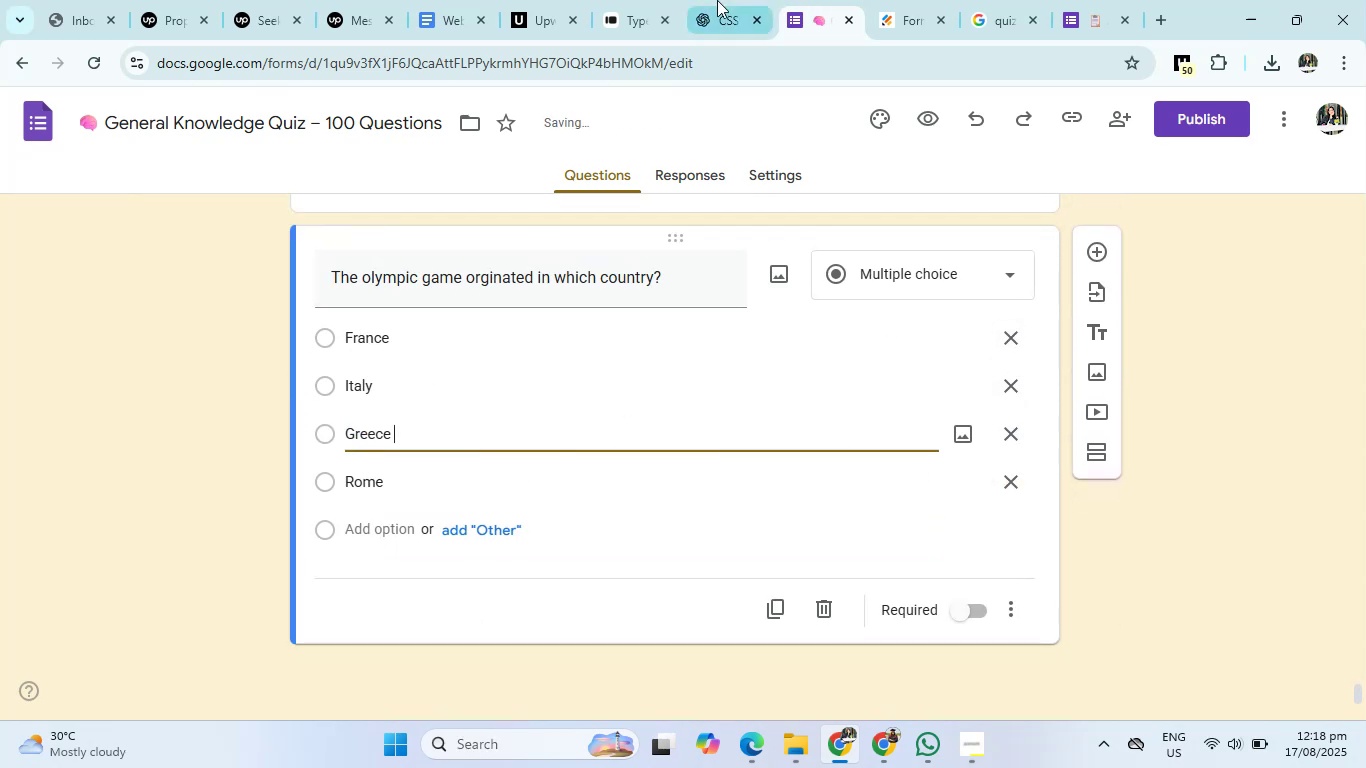 
left_click([717, 0])
 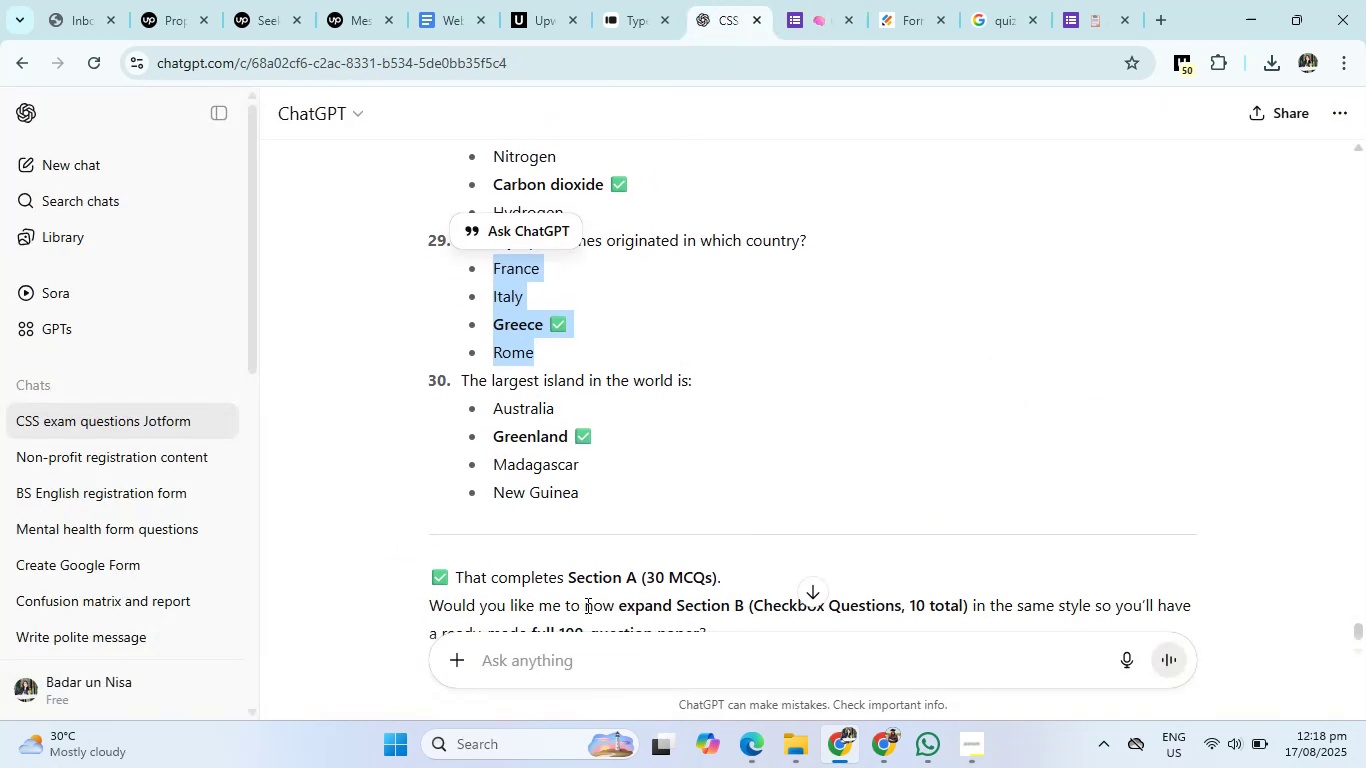 
scroll: coordinate [585, 610], scroll_direction: down, amount: 1.0
 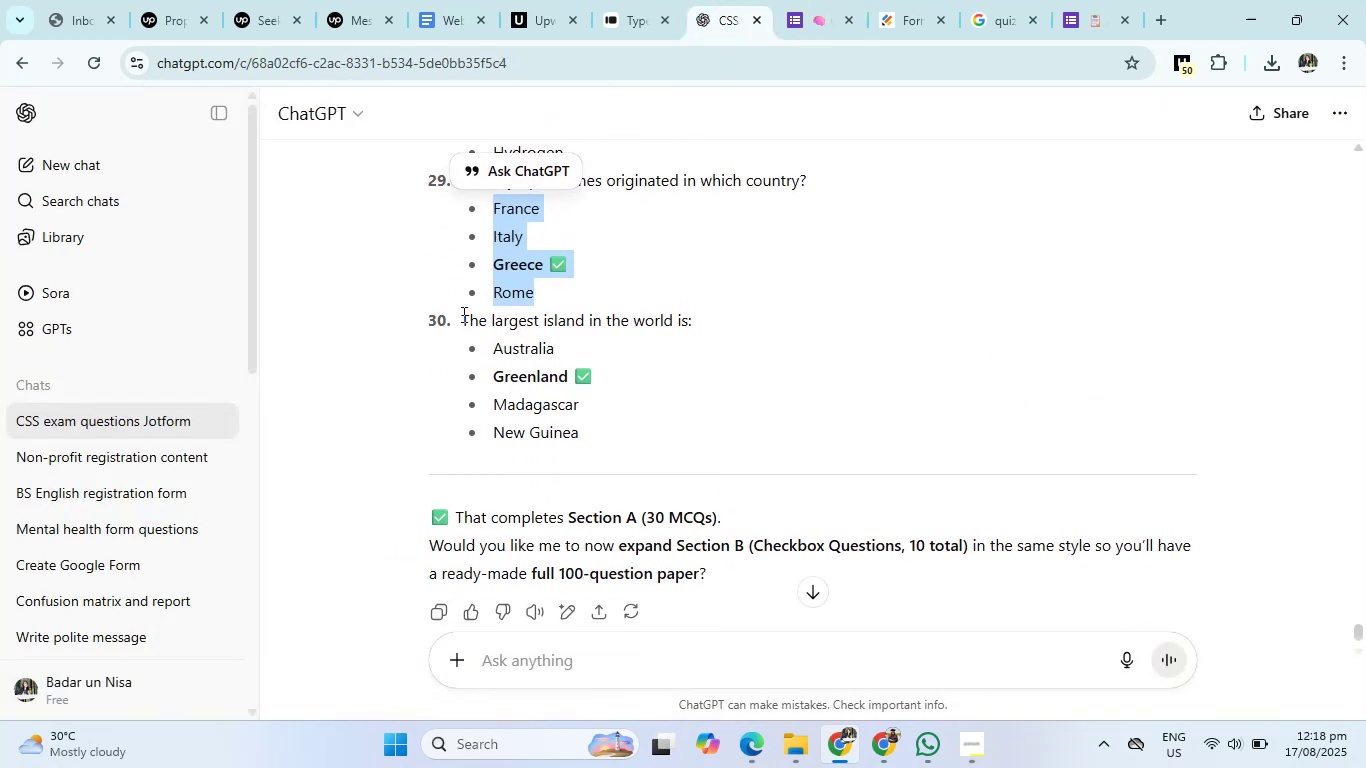 
left_click_drag(start_coordinate=[462, 314], to_coordinate=[708, 322])
 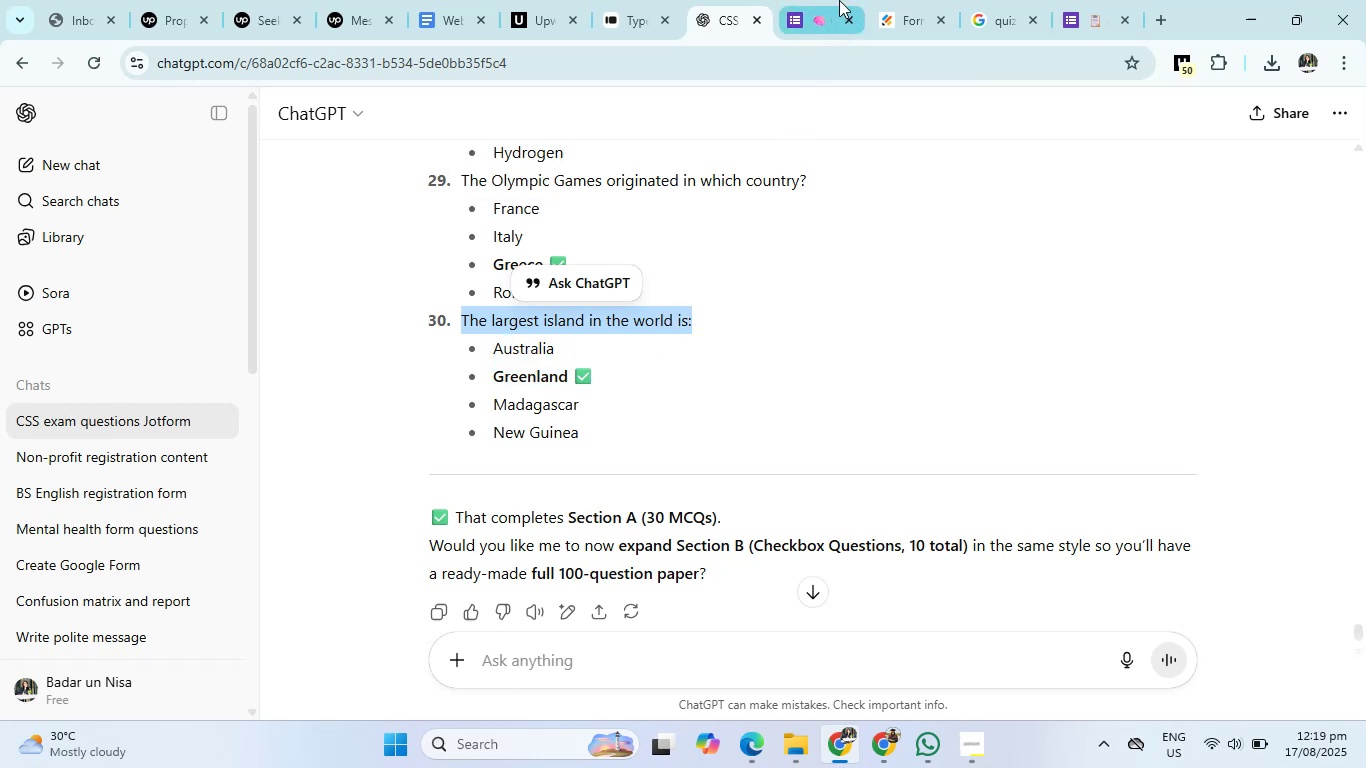 
left_click([839, 0])
 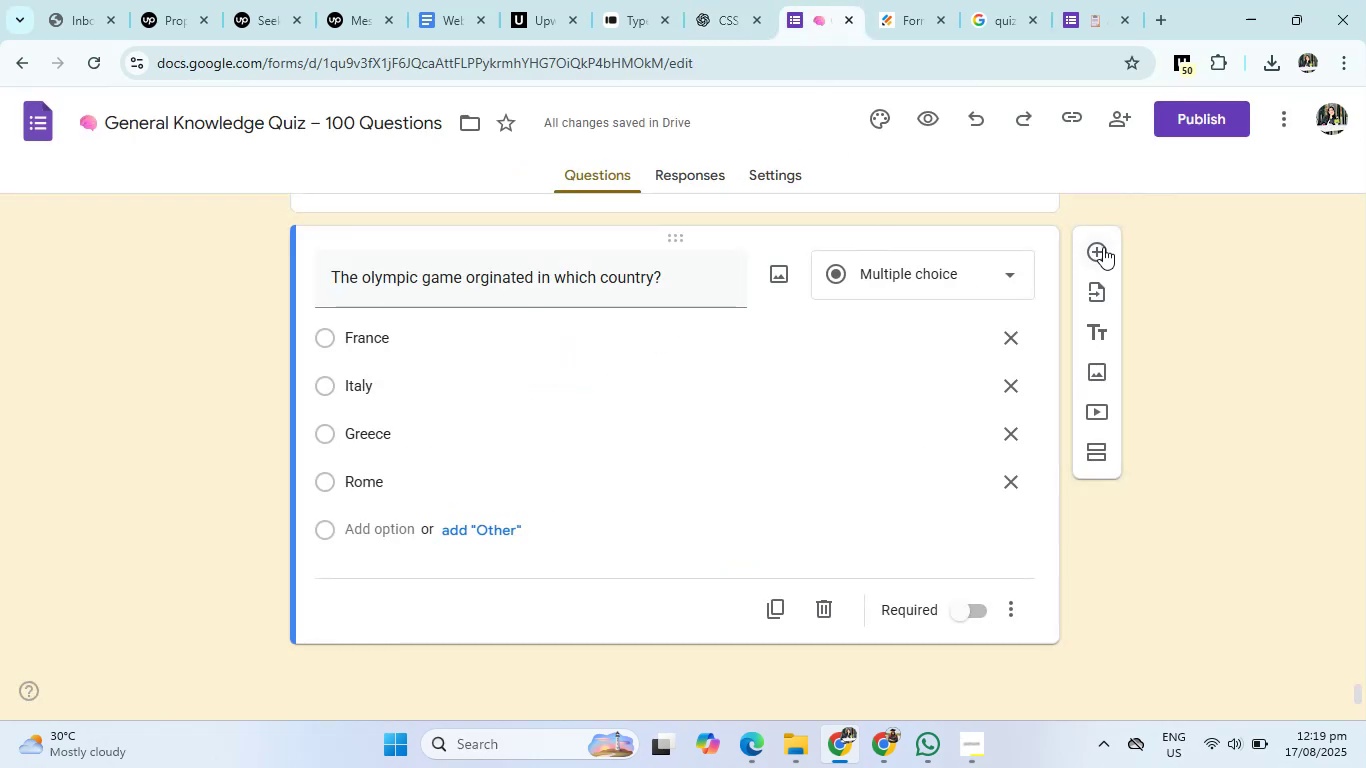 
left_click([1103, 247])
 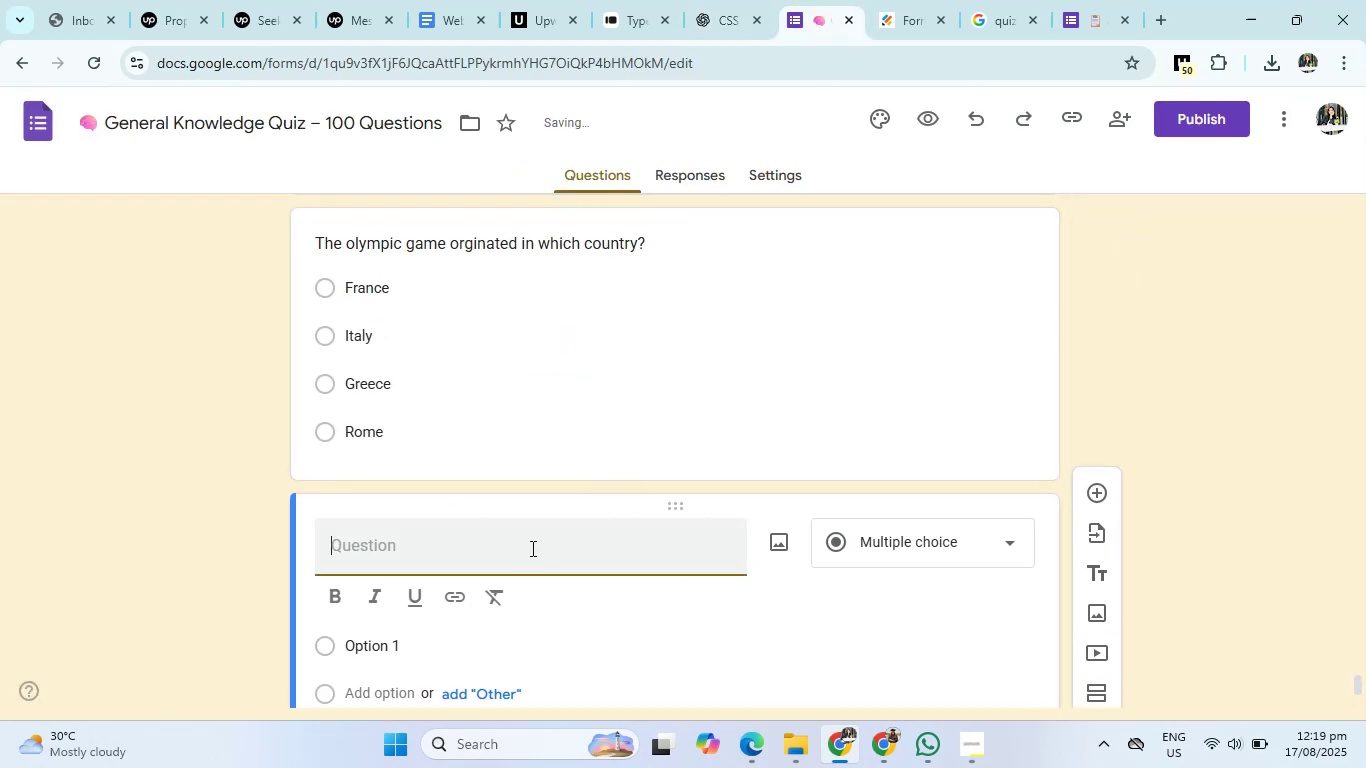 
type(the)
key(Backspace)
key(Backspace)
key(Backspace)
type(The largest Island in the world is)
 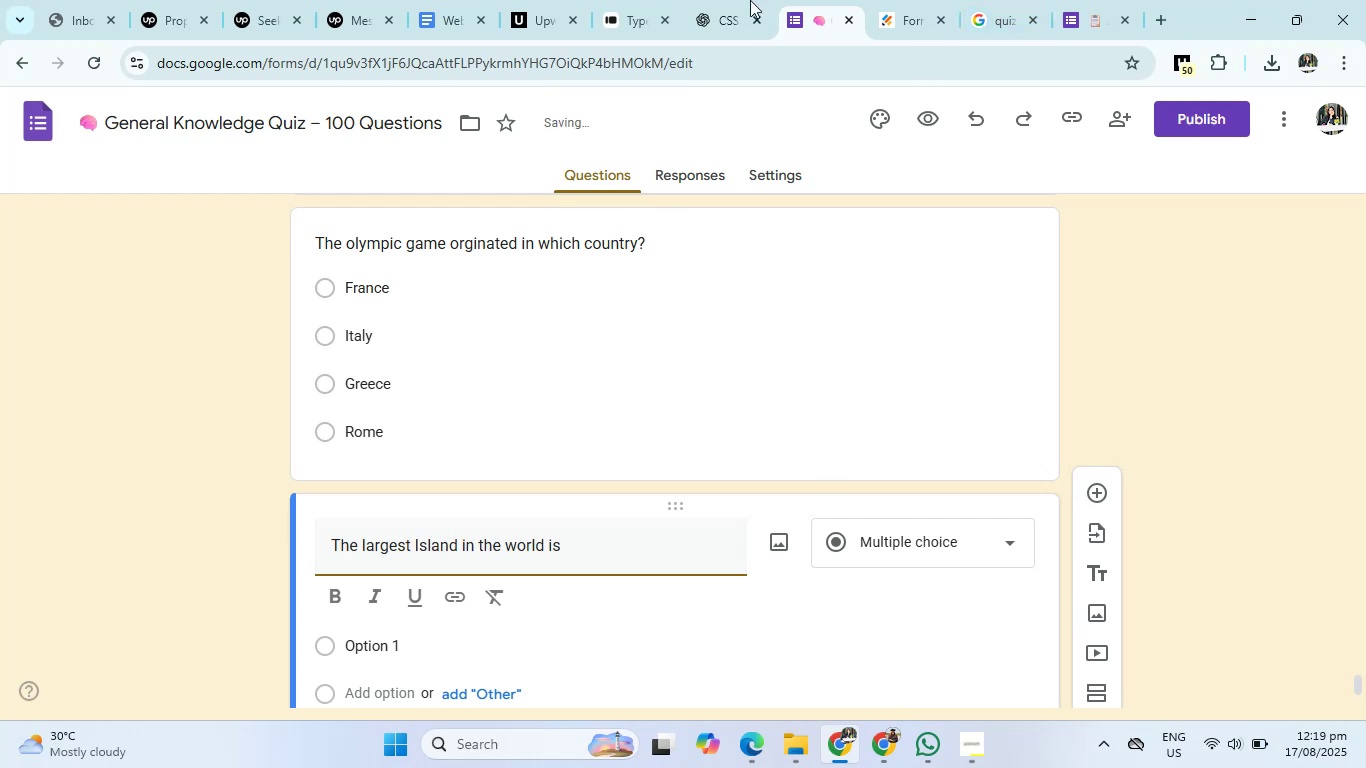 
left_click([736, 0])
 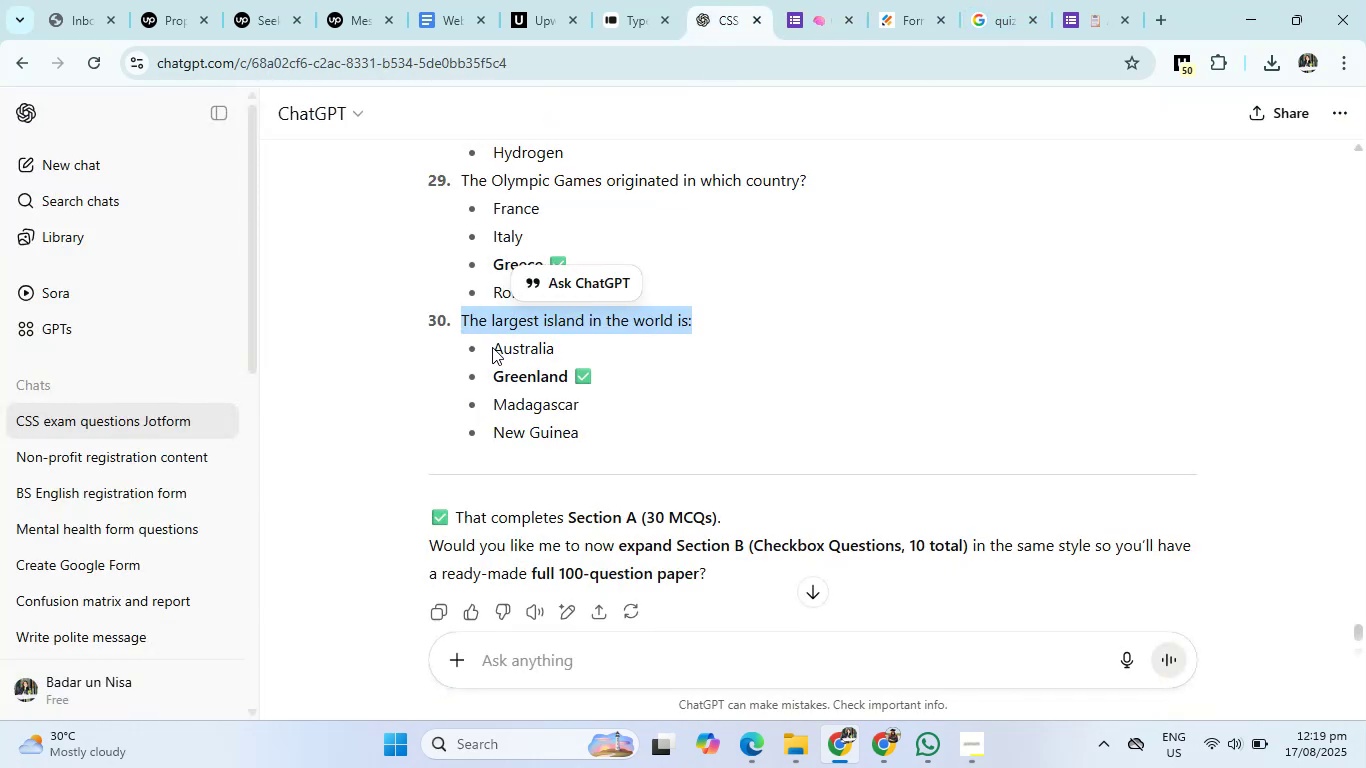 
left_click_drag(start_coordinate=[493, 347], to_coordinate=[588, 431])
 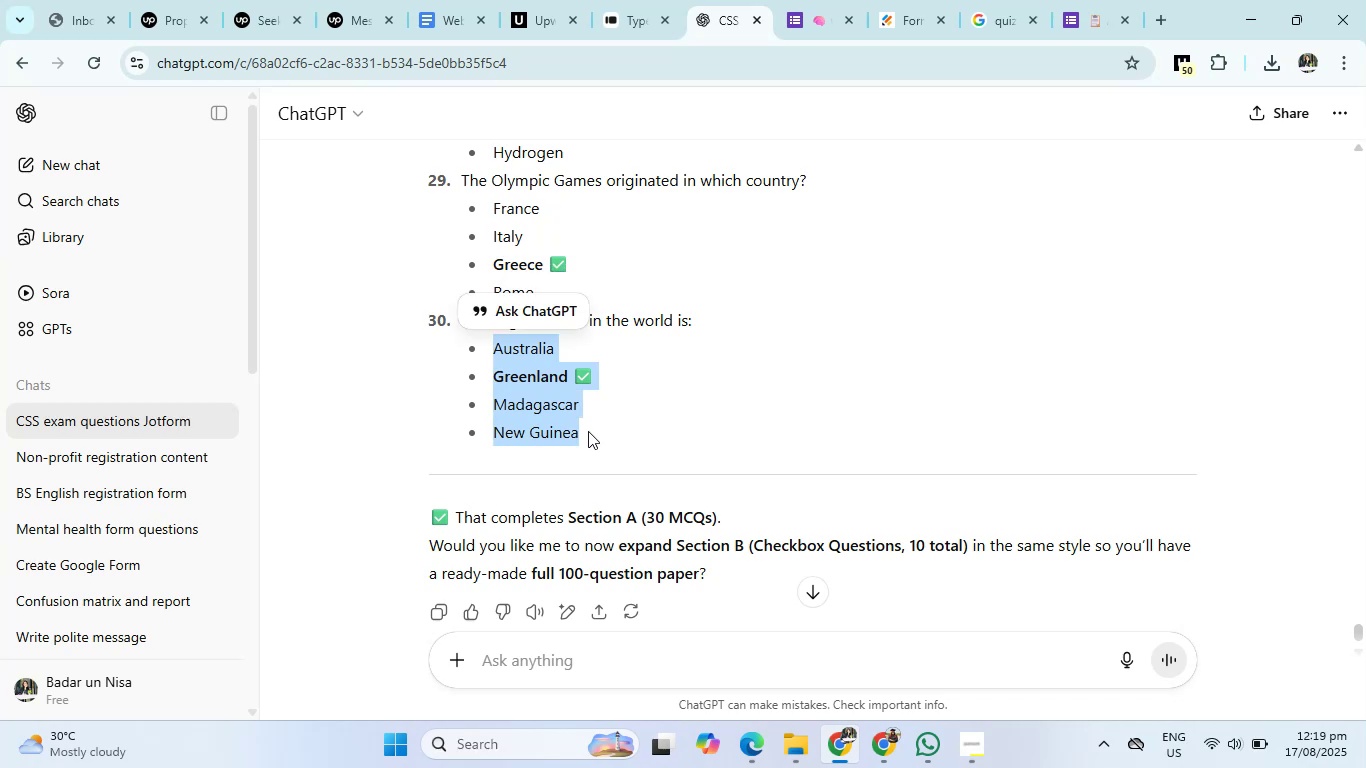 
key(Control+C)
 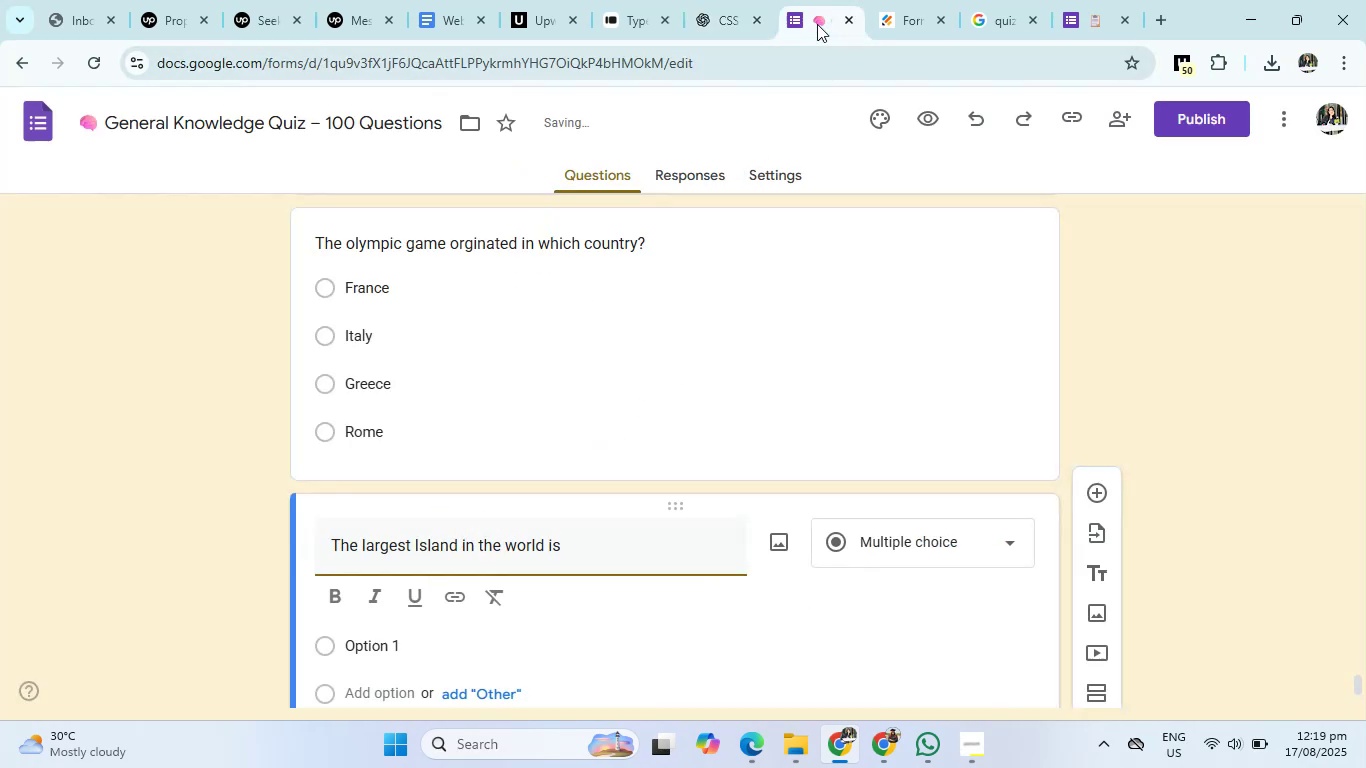 
left_click([817, 24])
 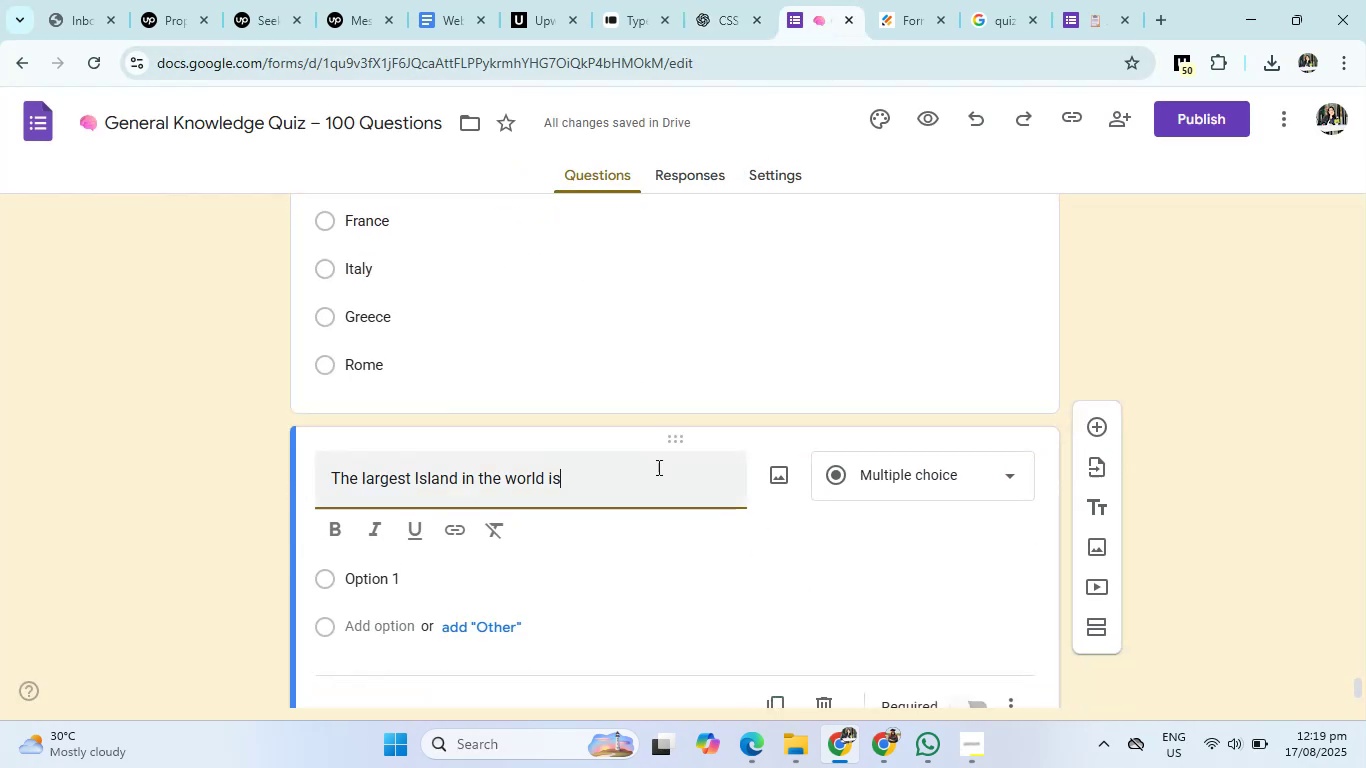 
scroll: coordinate [657, 467], scroll_direction: down, amount: 2.0
 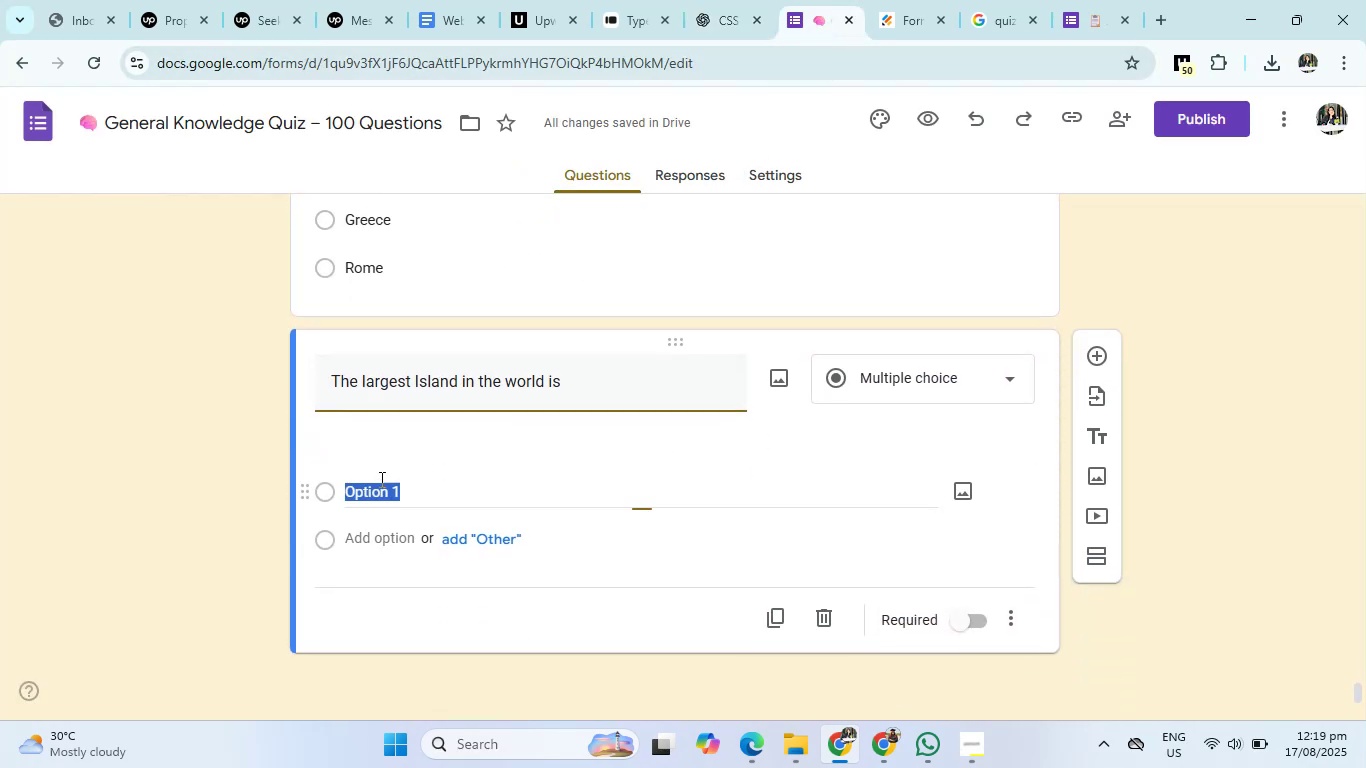 
left_click([380, 479])
 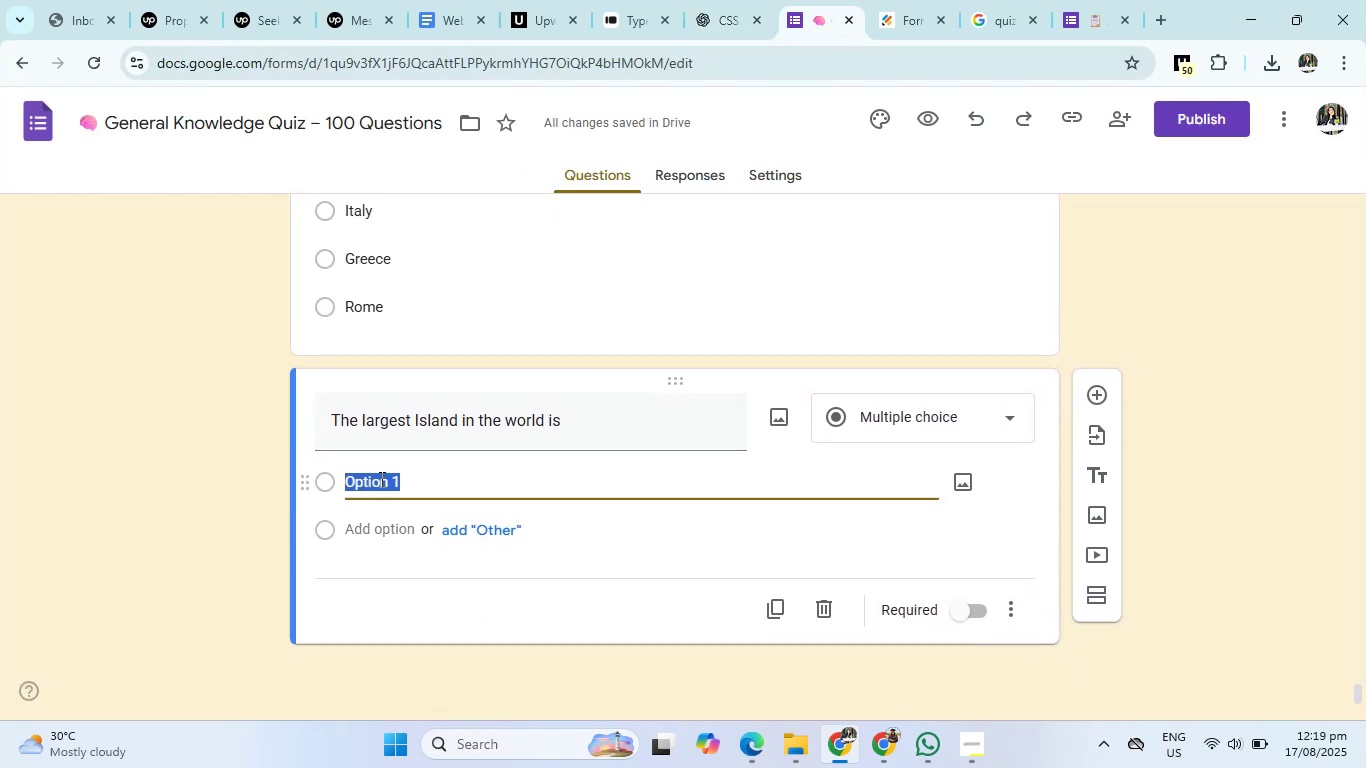 
key(Control+V)
 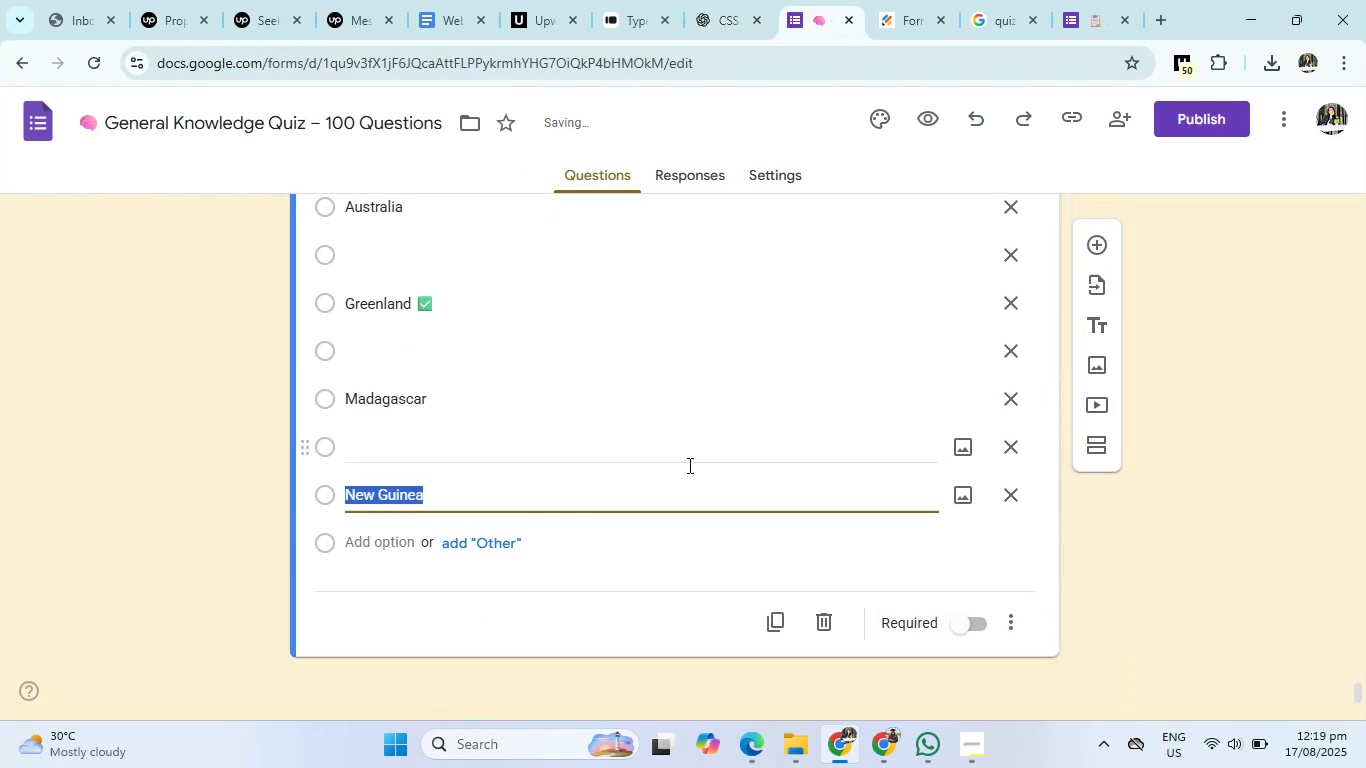 
scroll: coordinate [688, 465], scroll_direction: up, amount: 1.0
 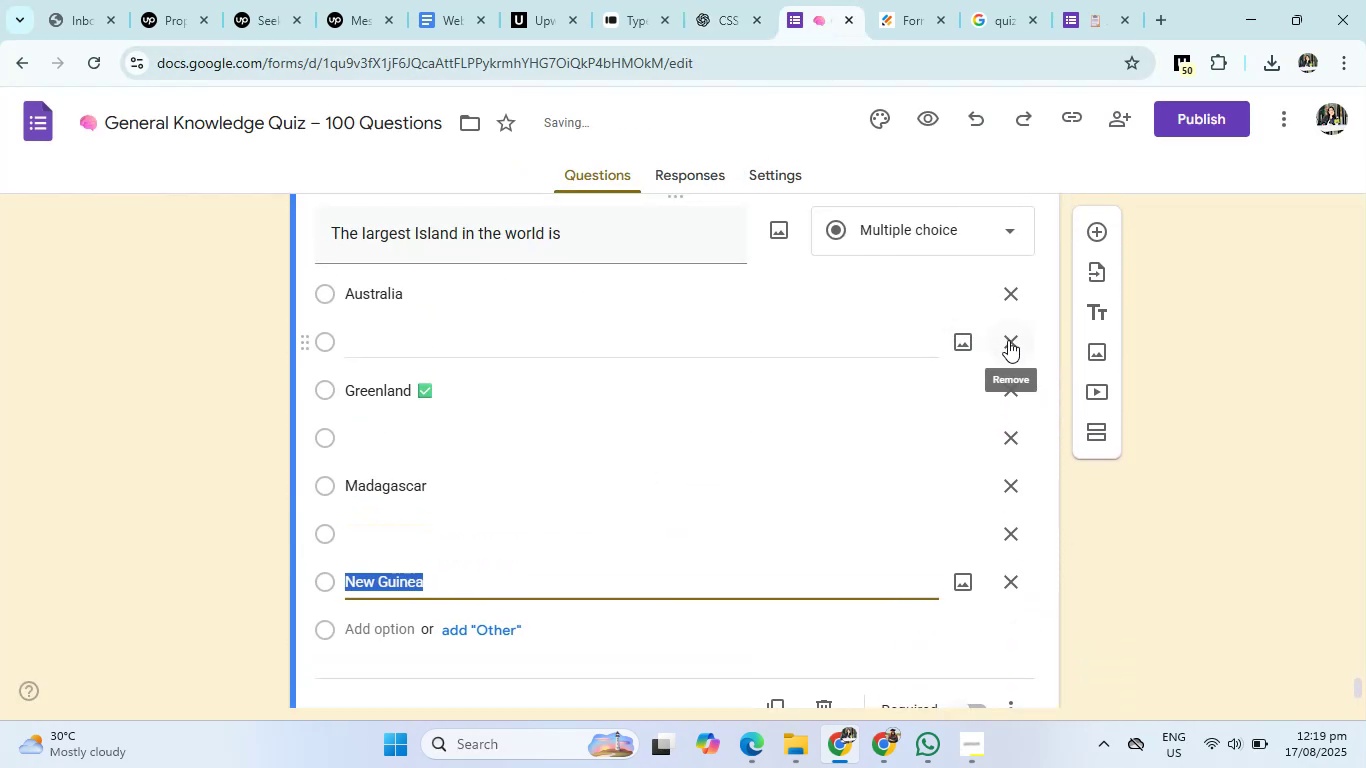 
left_click([1008, 340])
 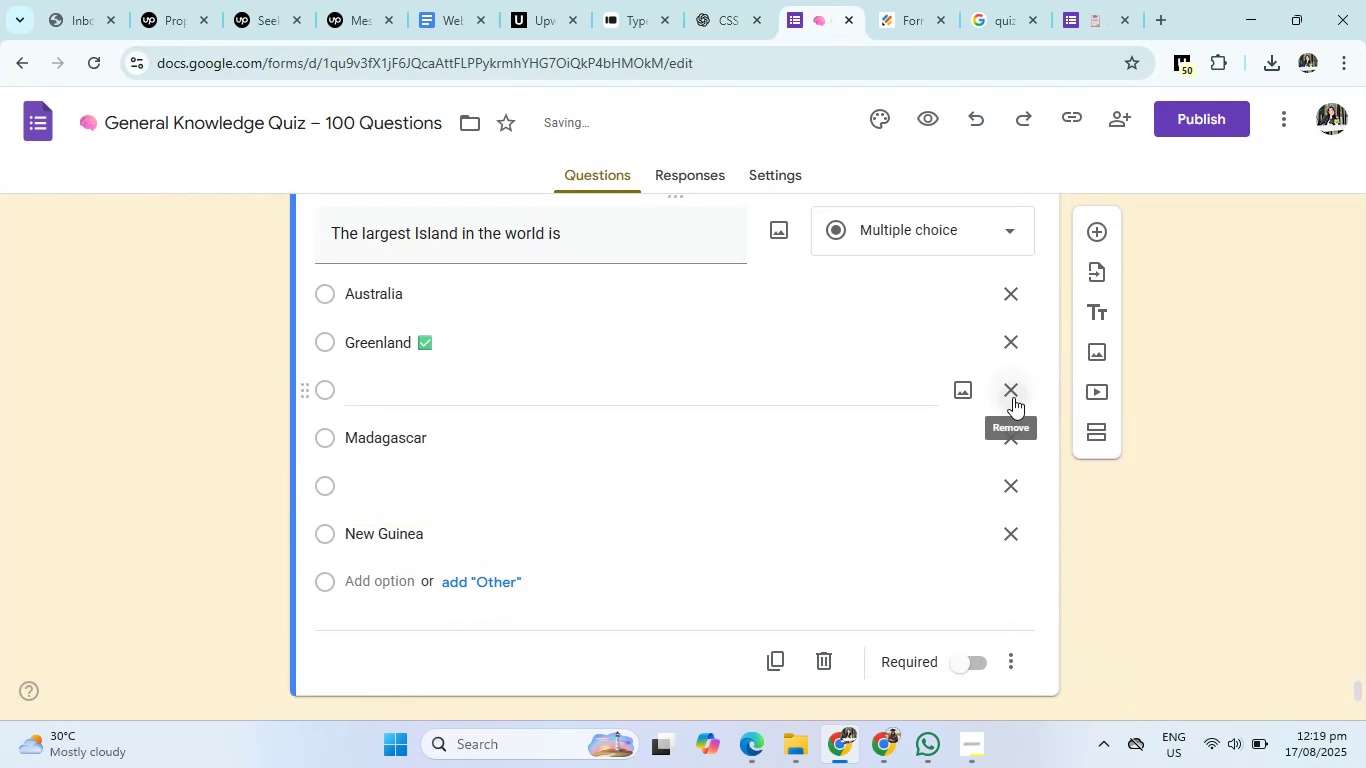 
left_click([1013, 397])
 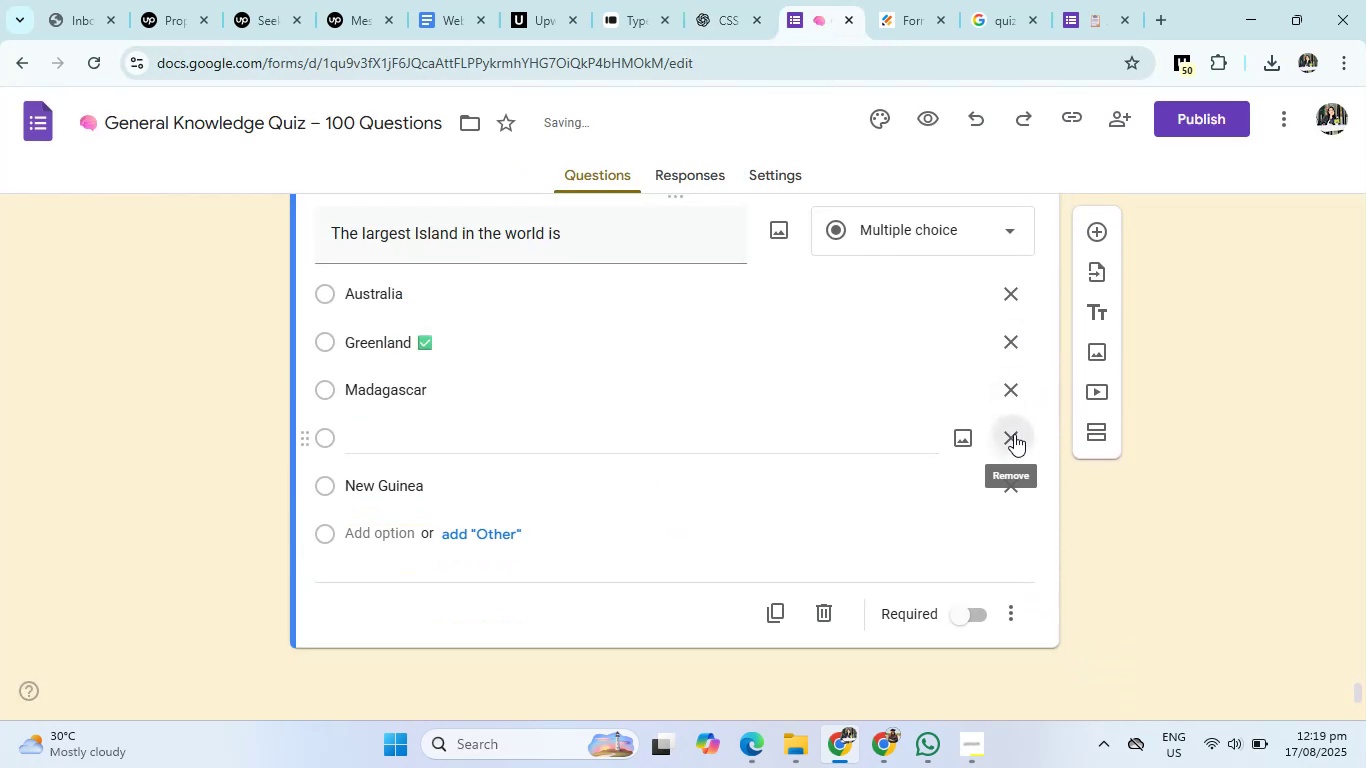 
left_click([1014, 434])
 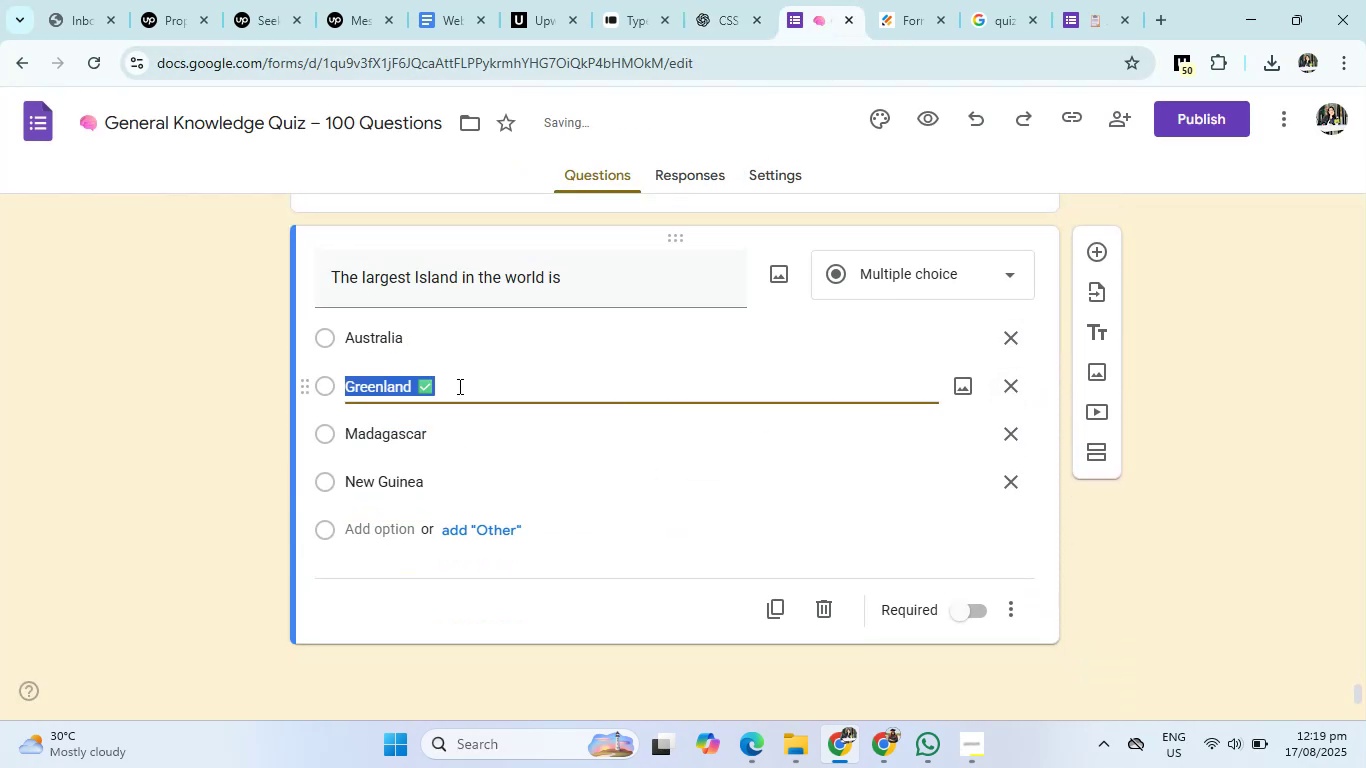 
double_click([458, 386])
 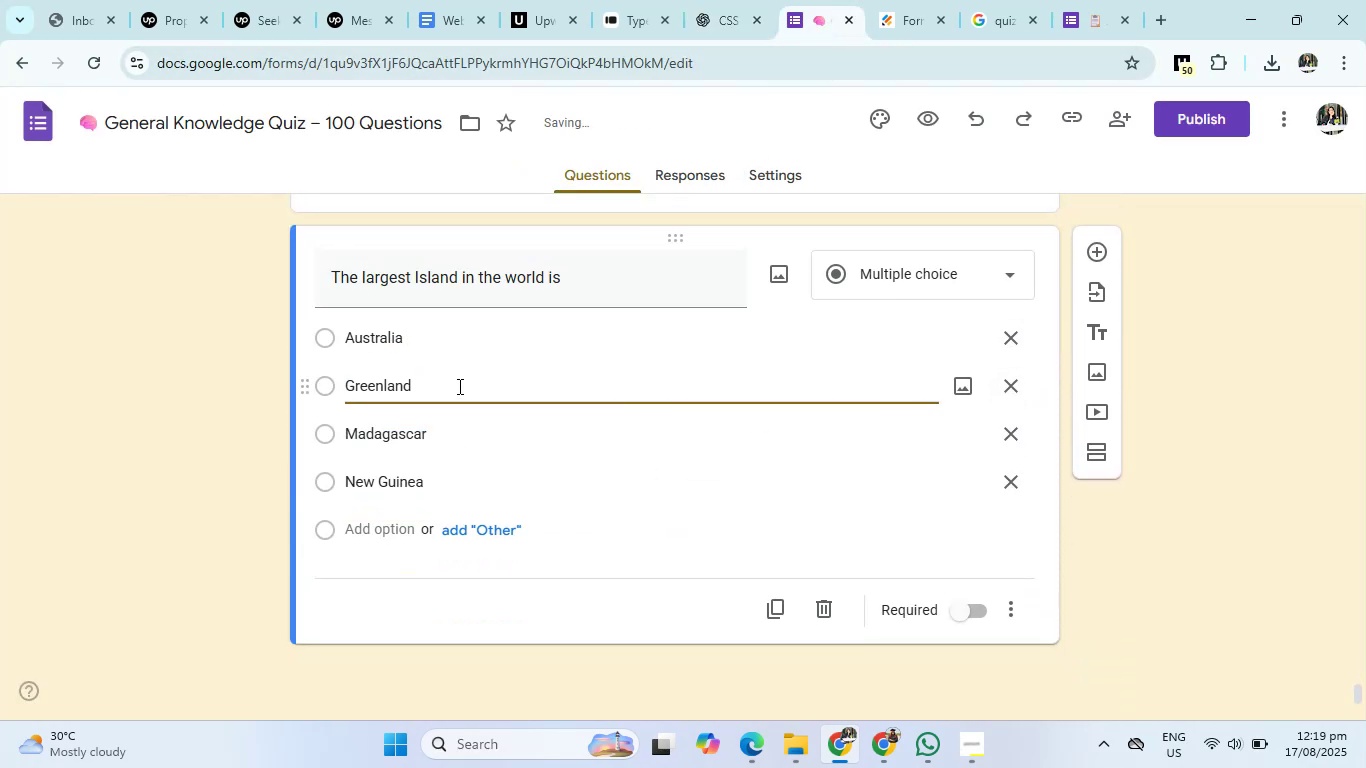 
key(Backspace)
 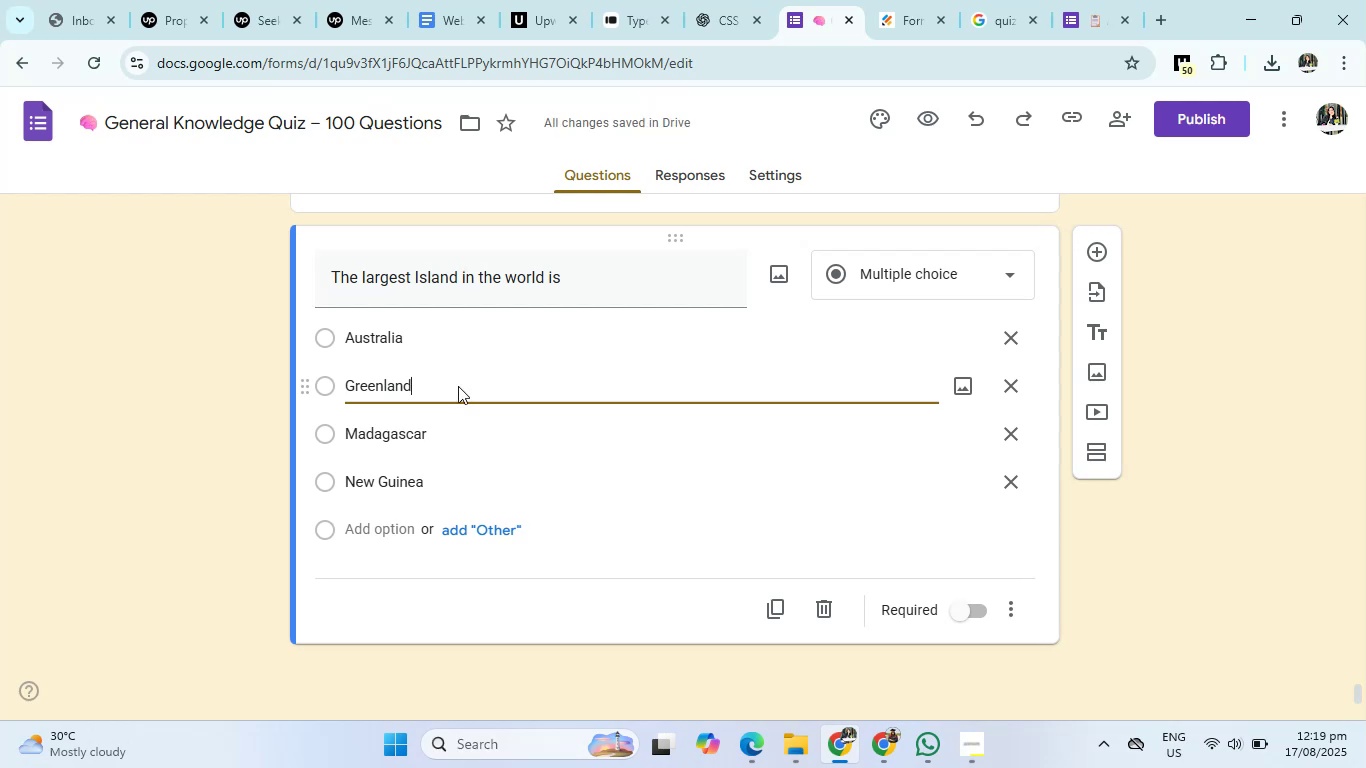 
key(Backspace)
 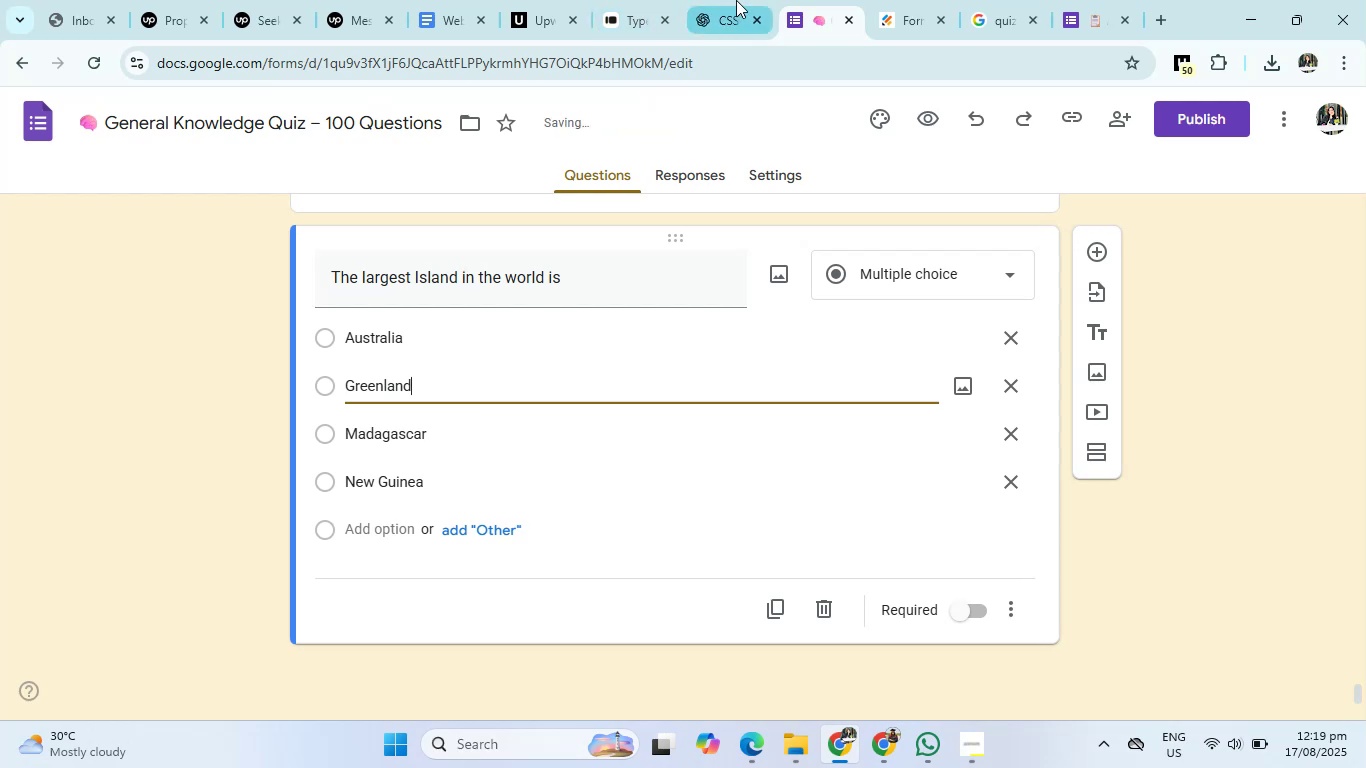 
left_click([737, 0])
 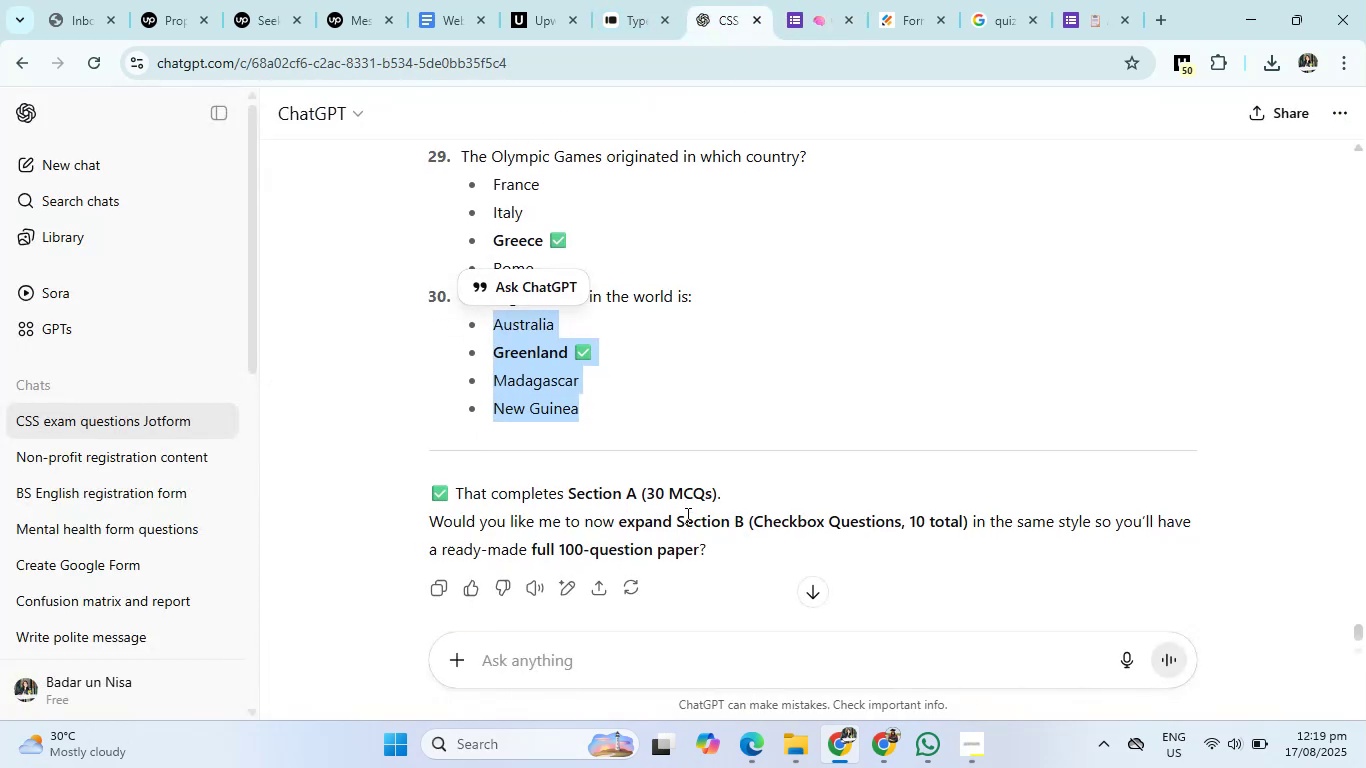 
scroll: coordinate [686, 515], scroll_direction: up, amount: 94.0
 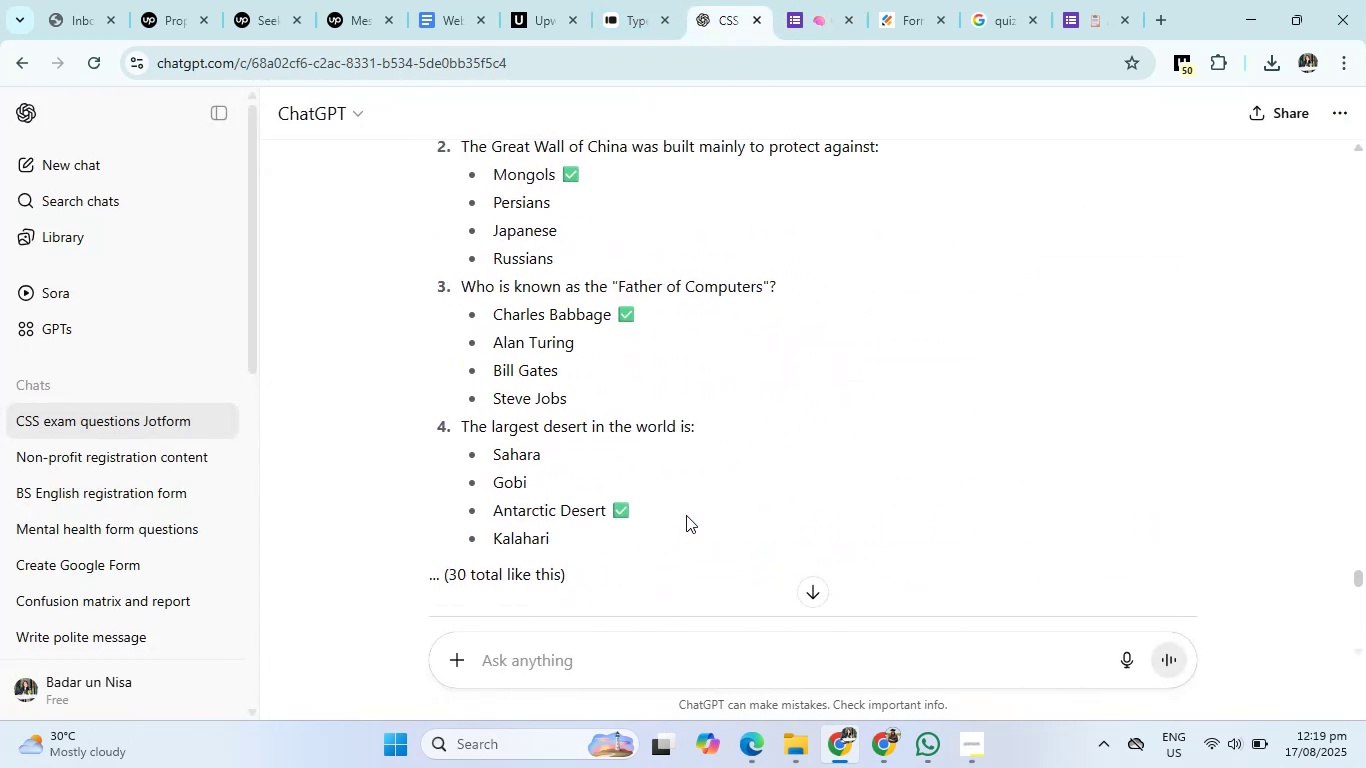 
scroll: coordinate [686, 515], scroll_direction: down, amount: 4.0
 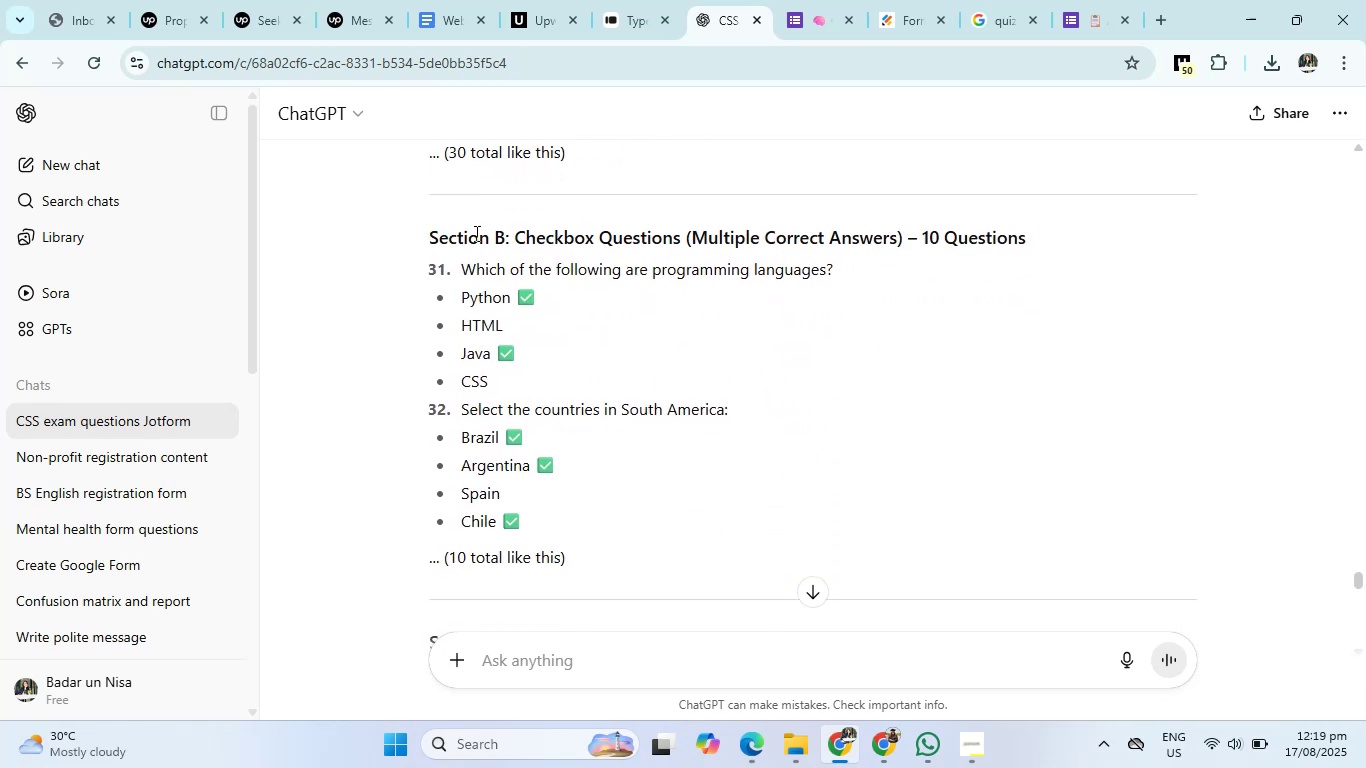 
left_click_drag(start_coordinate=[430, 239], to_coordinate=[1111, 239])
 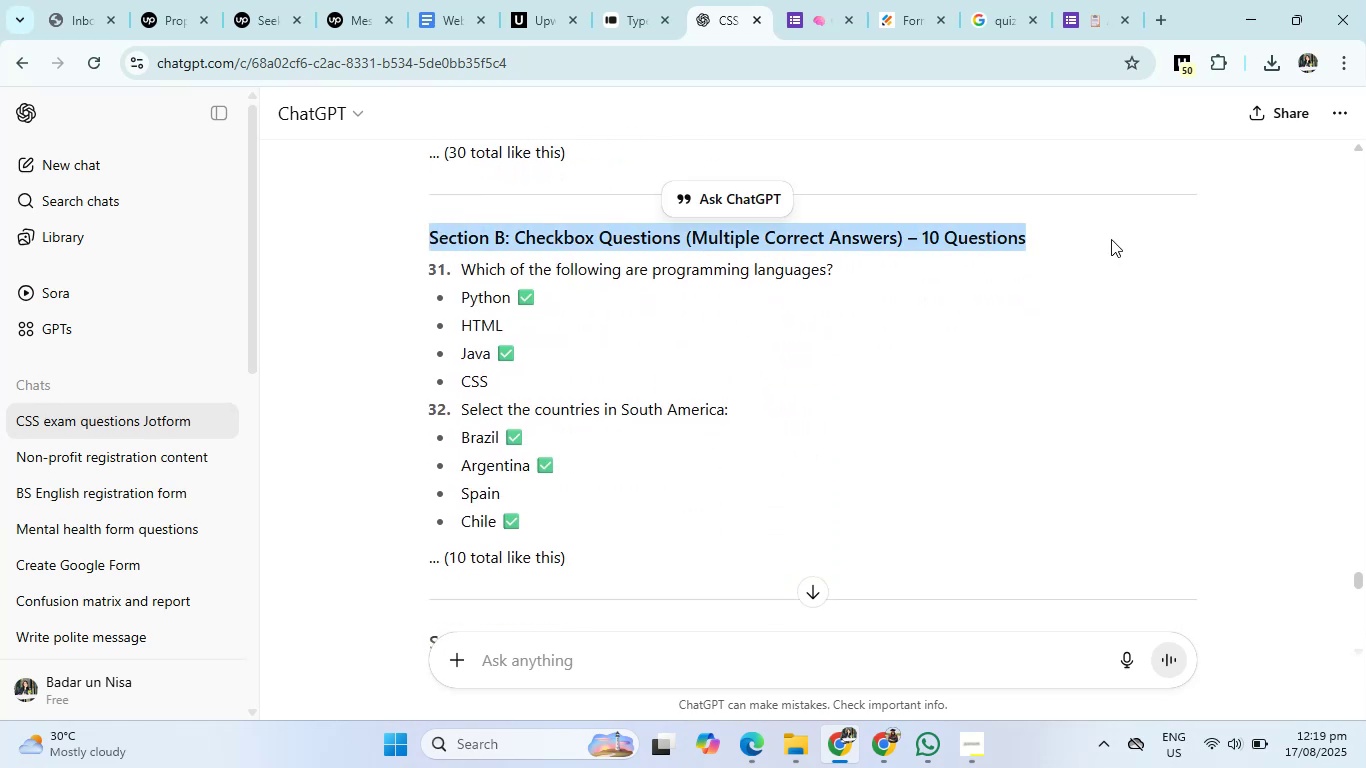 
key(Control+C)
 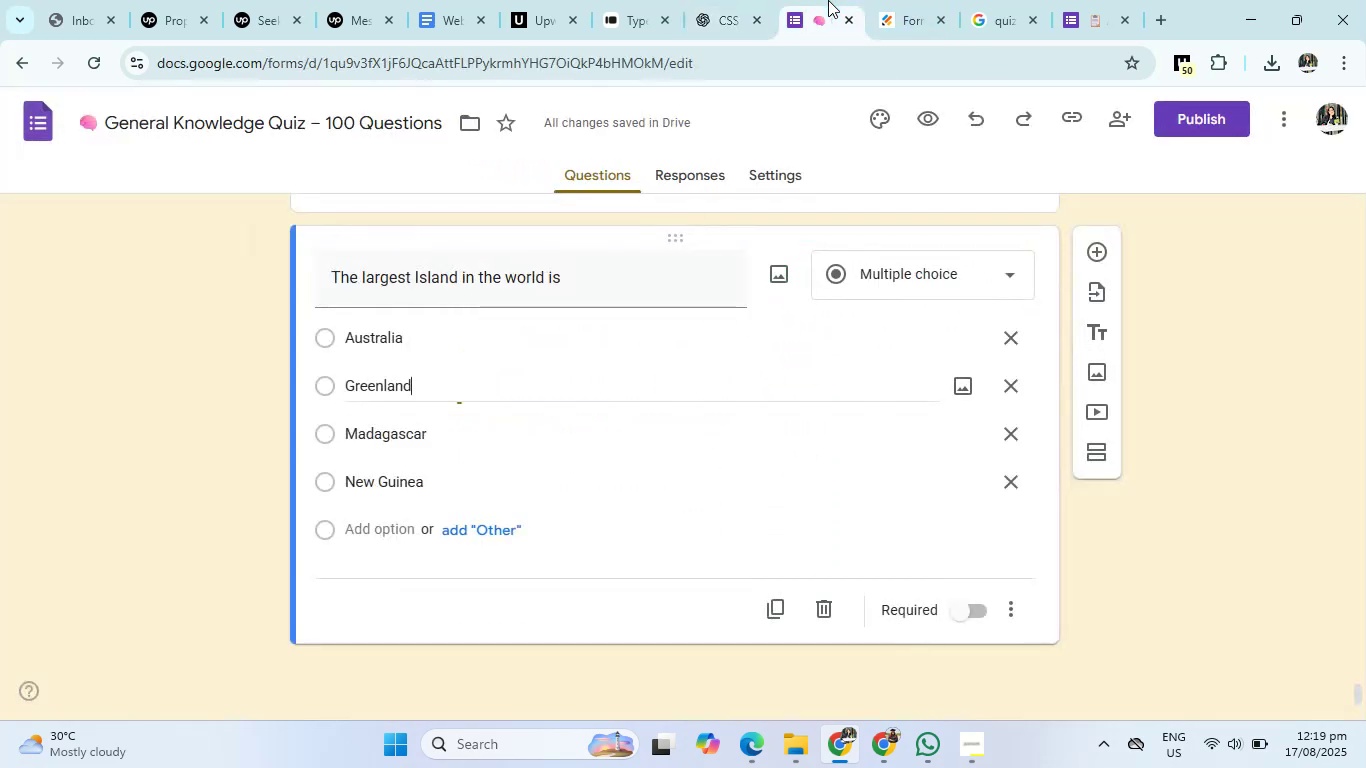 
left_click([828, 0])
 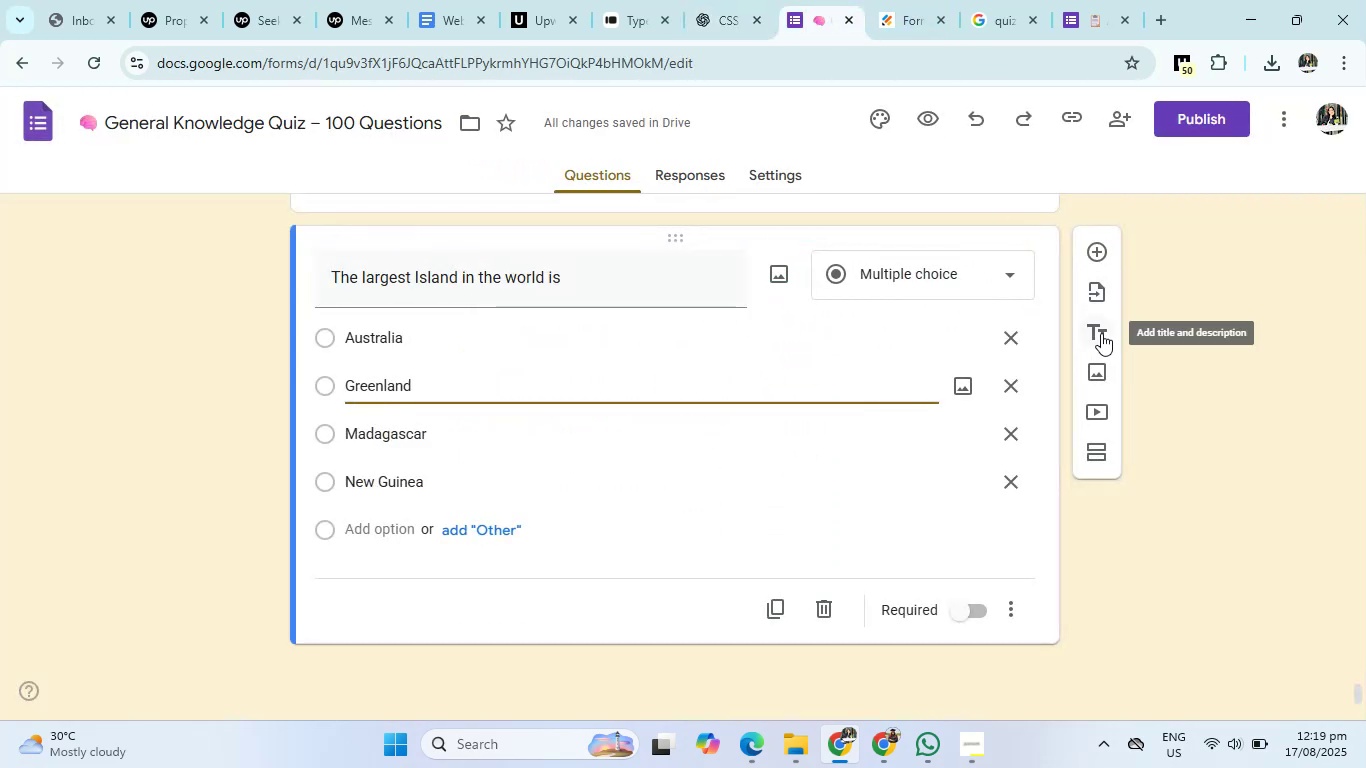 
left_click([1101, 332])
 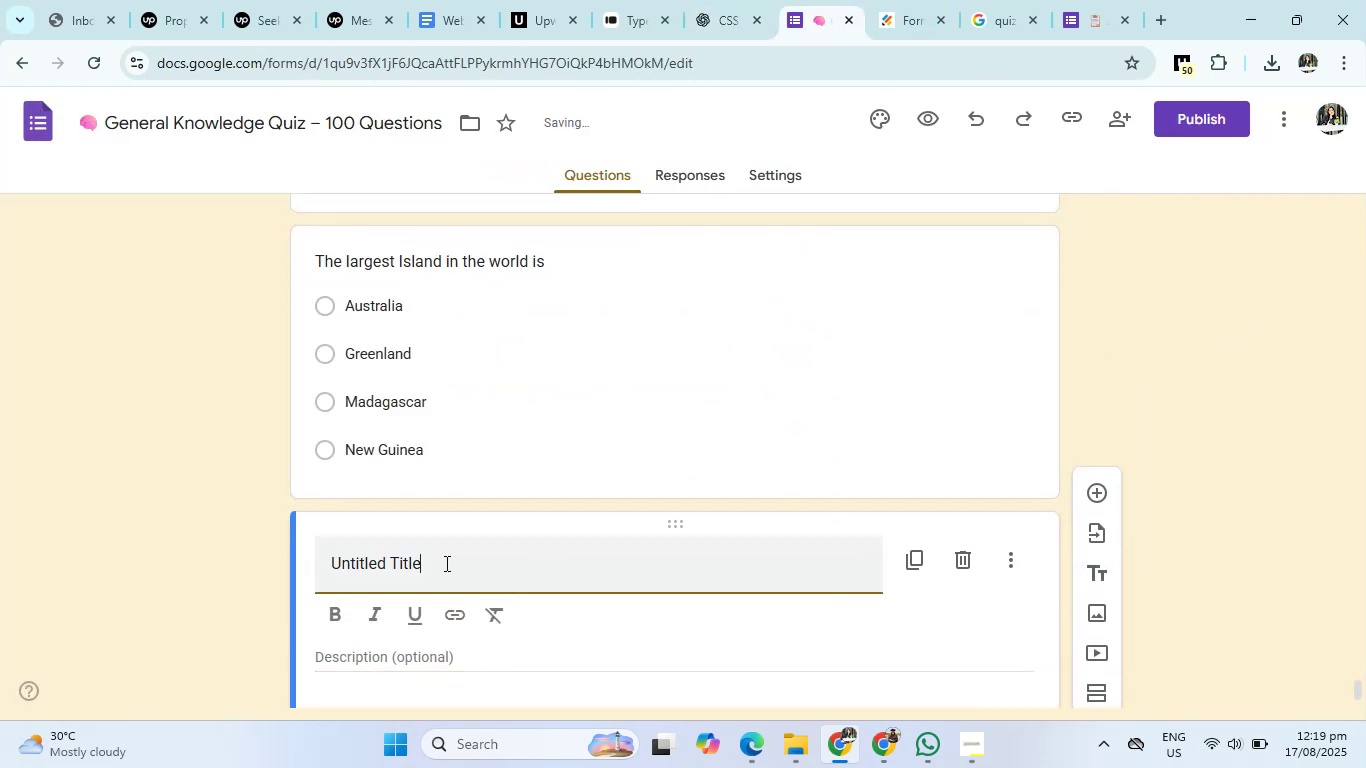 
left_click([445, 563])
 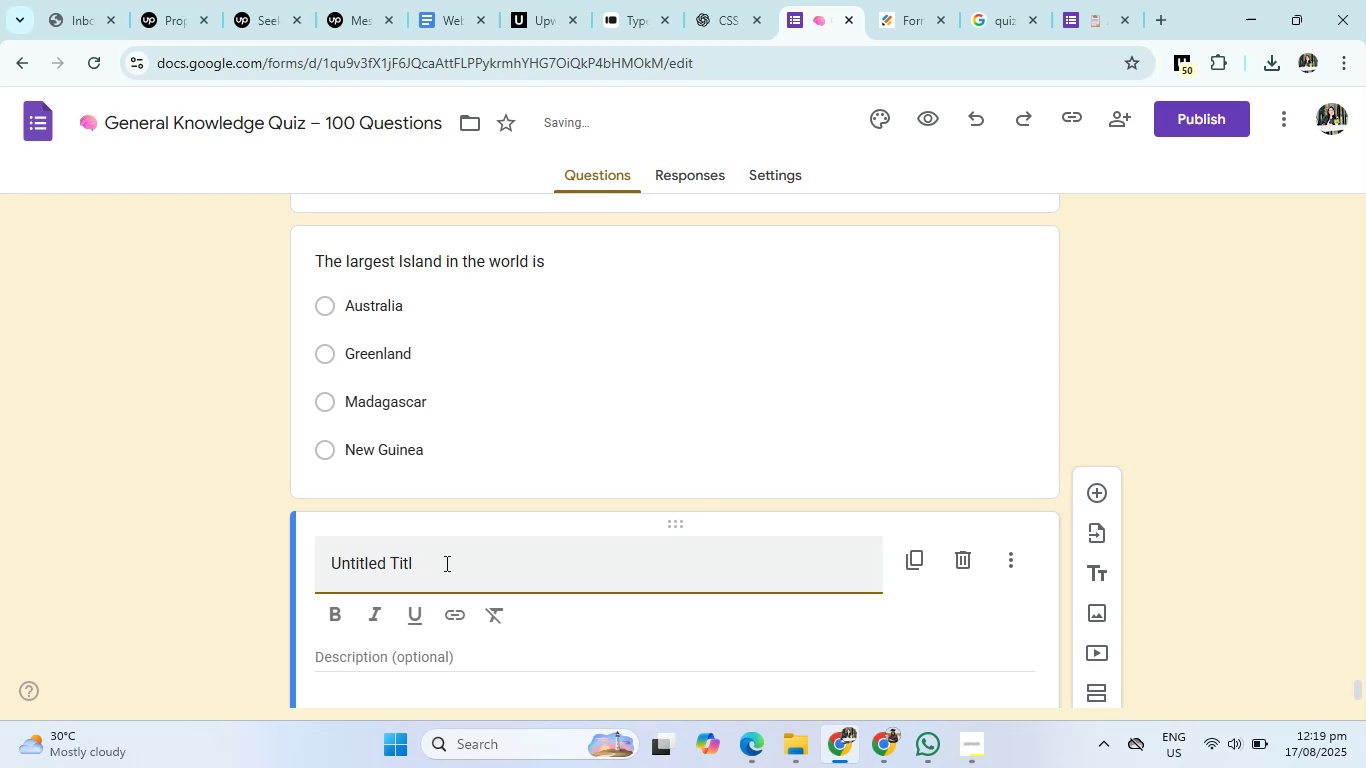 
hold_key(key=Backspace, duration=0.98)
 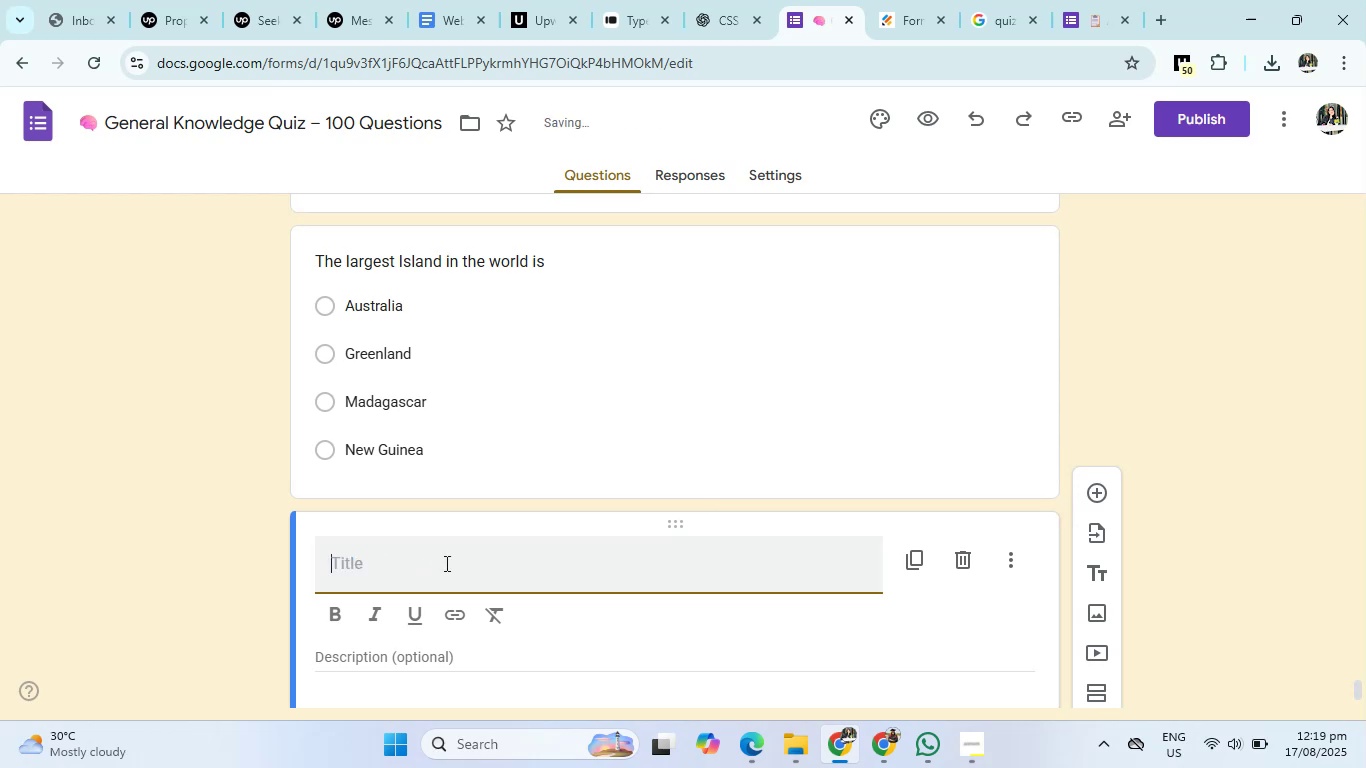 
key(Control+V)
 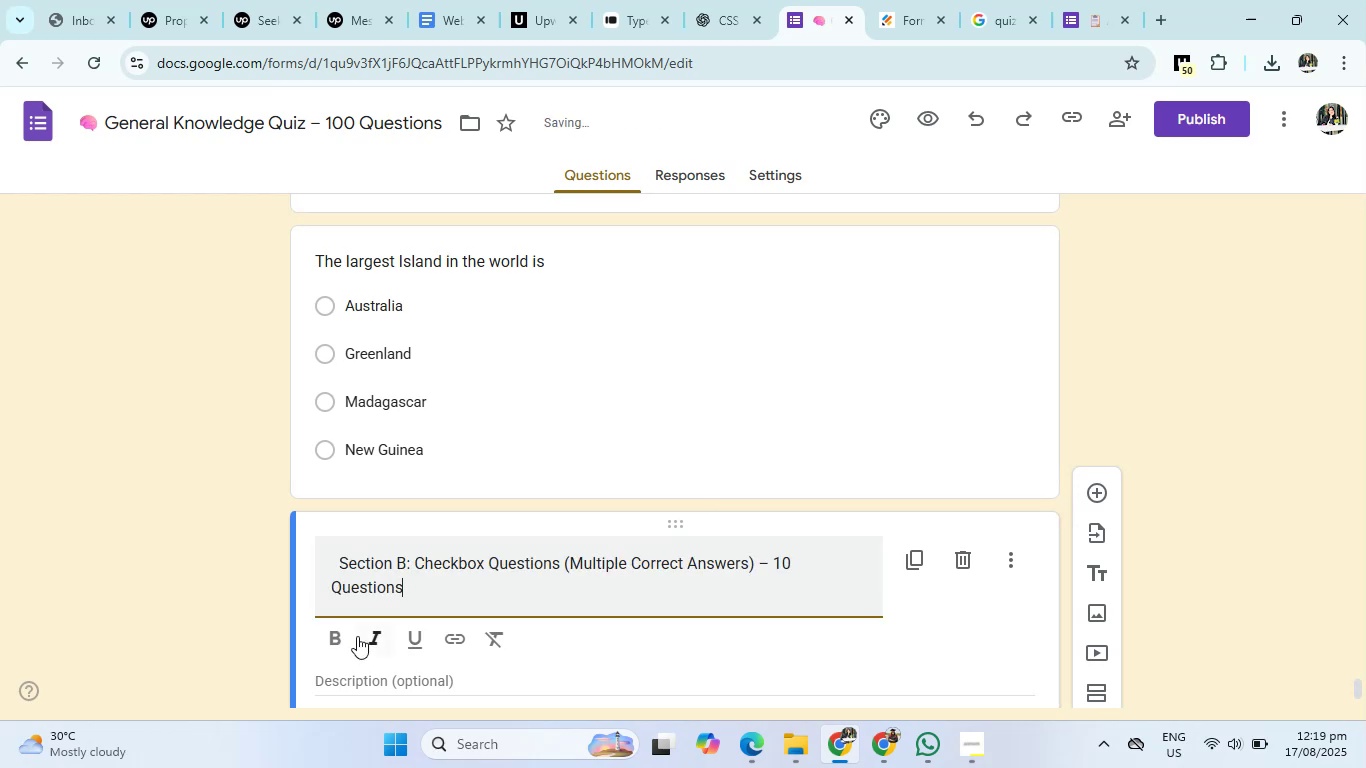 
left_click_drag(start_coordinate=[431, 582], to_coordinate=[337, 565])
 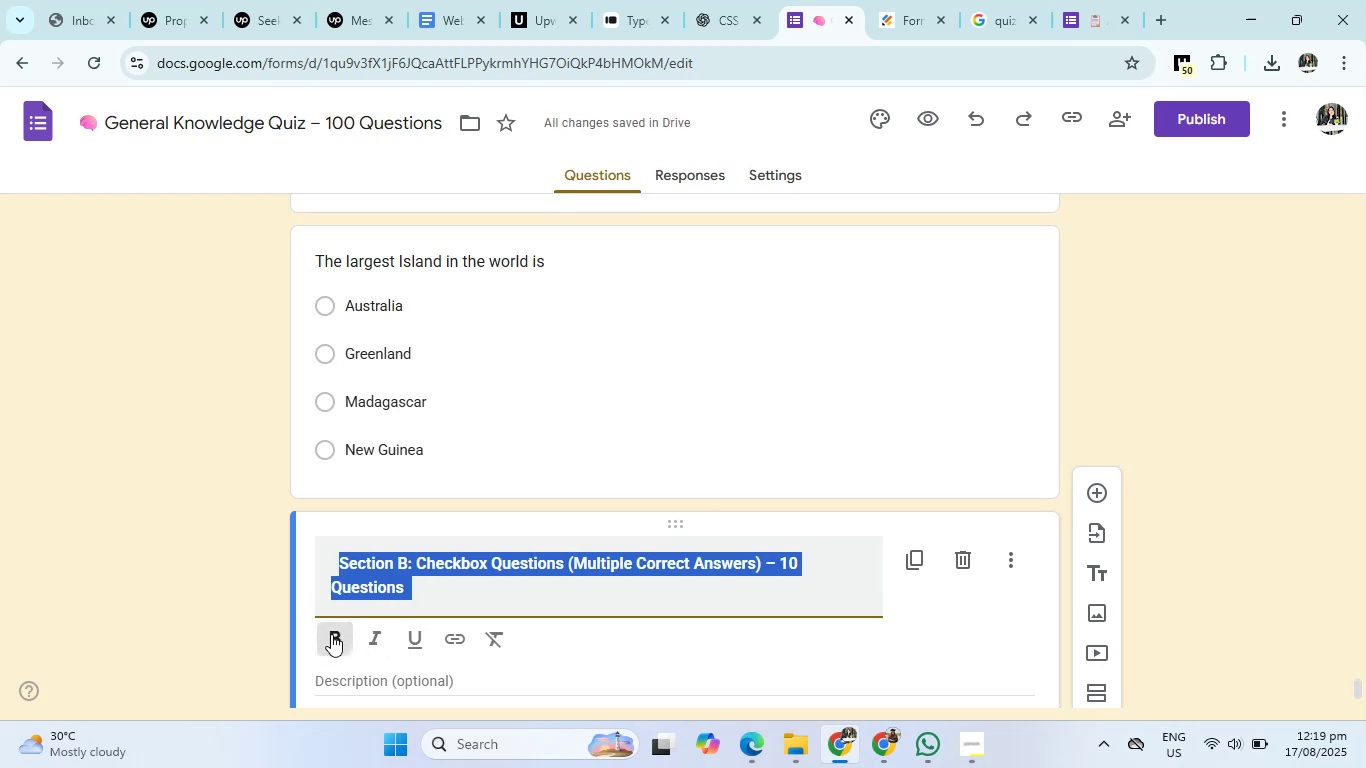 
left_click([331, 634])
 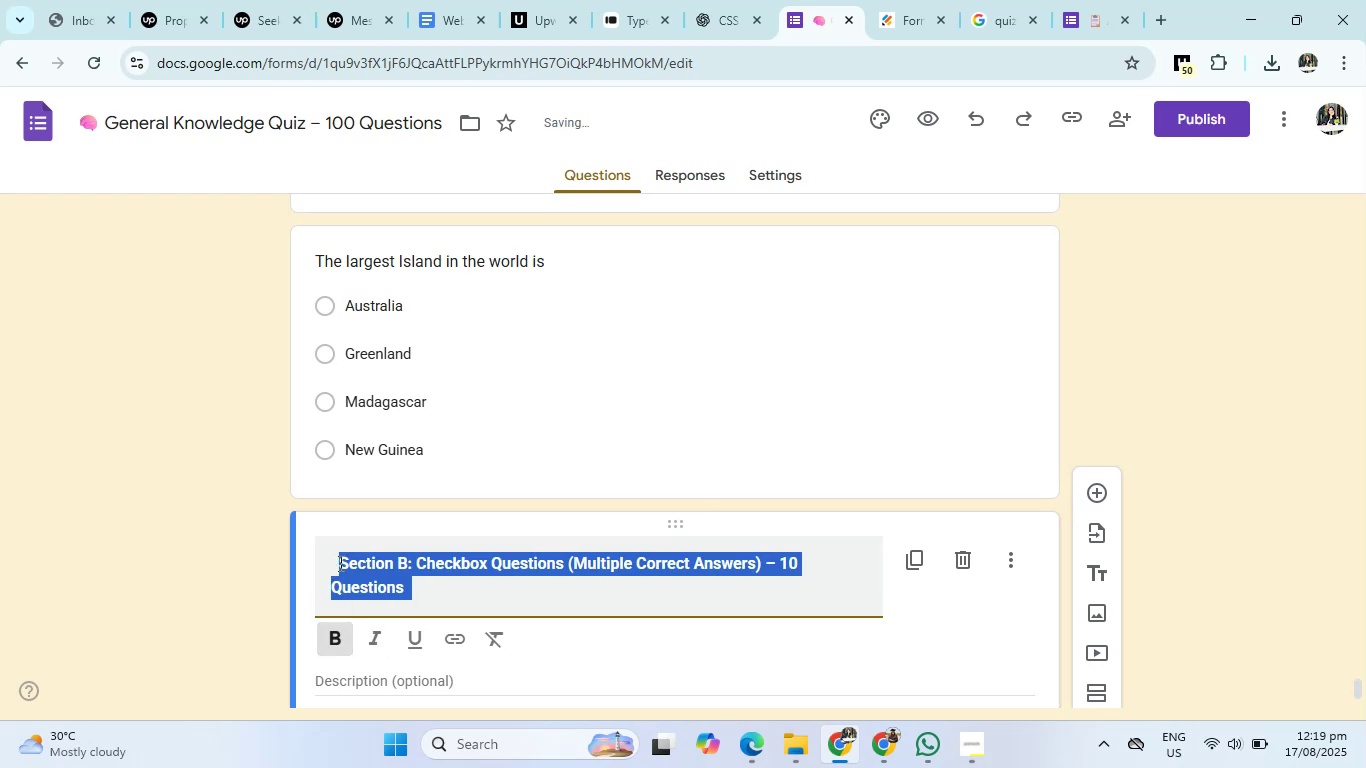 
left_click([339, 563])
 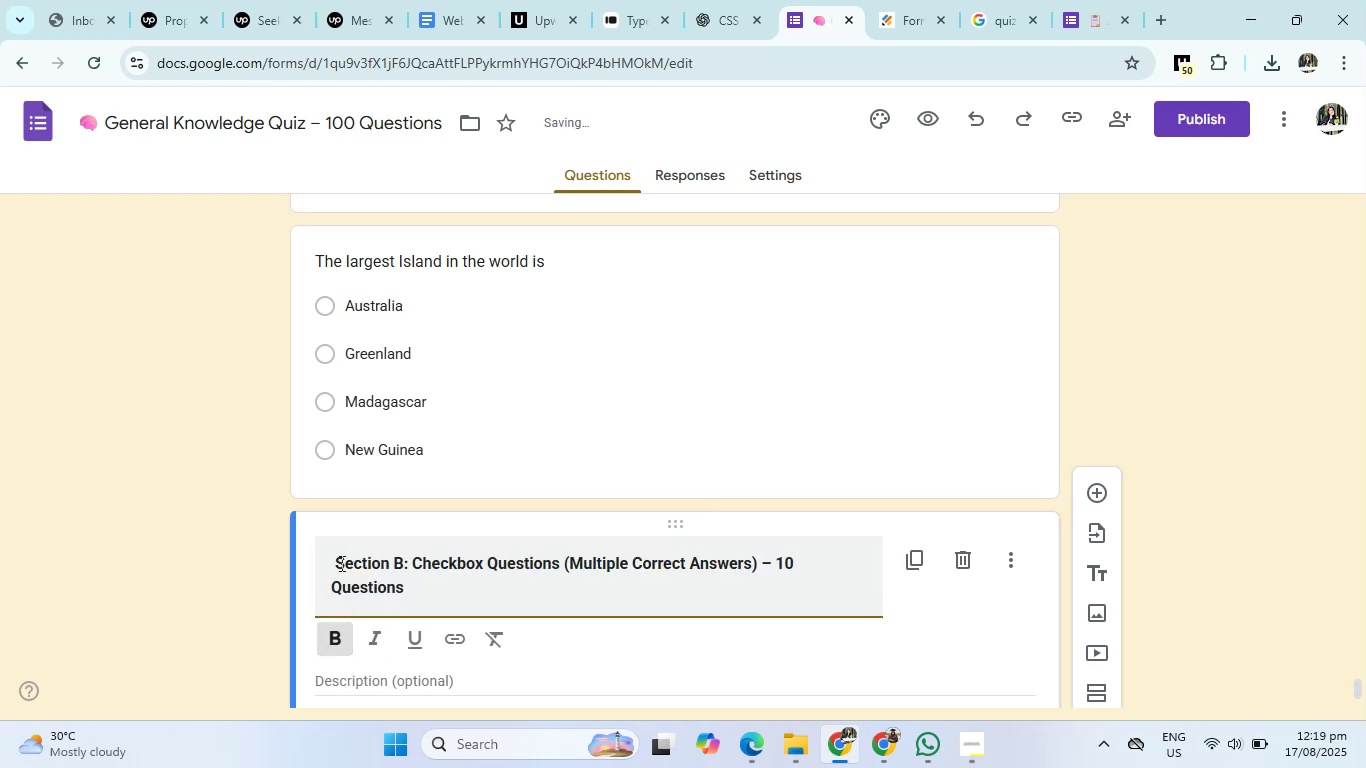 
key(Backspace)
 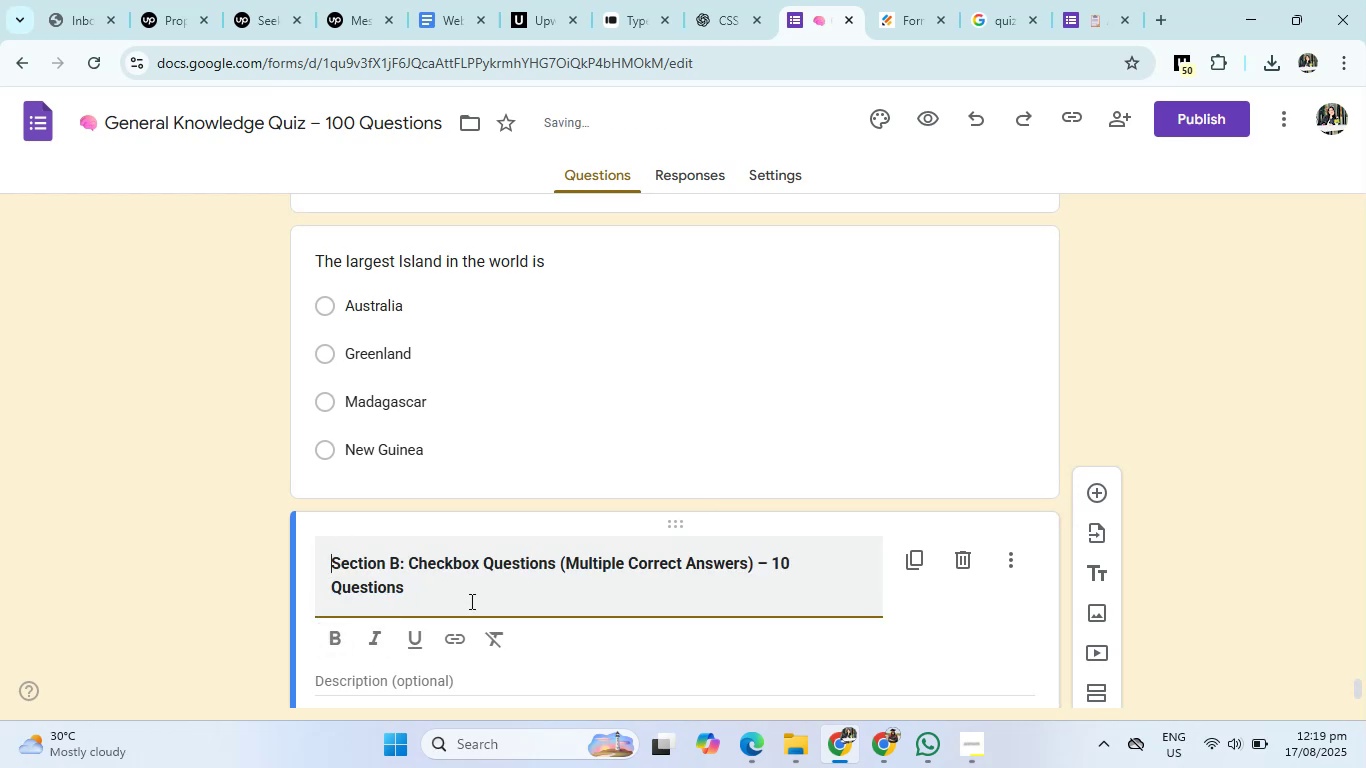 
key(Backspace)
 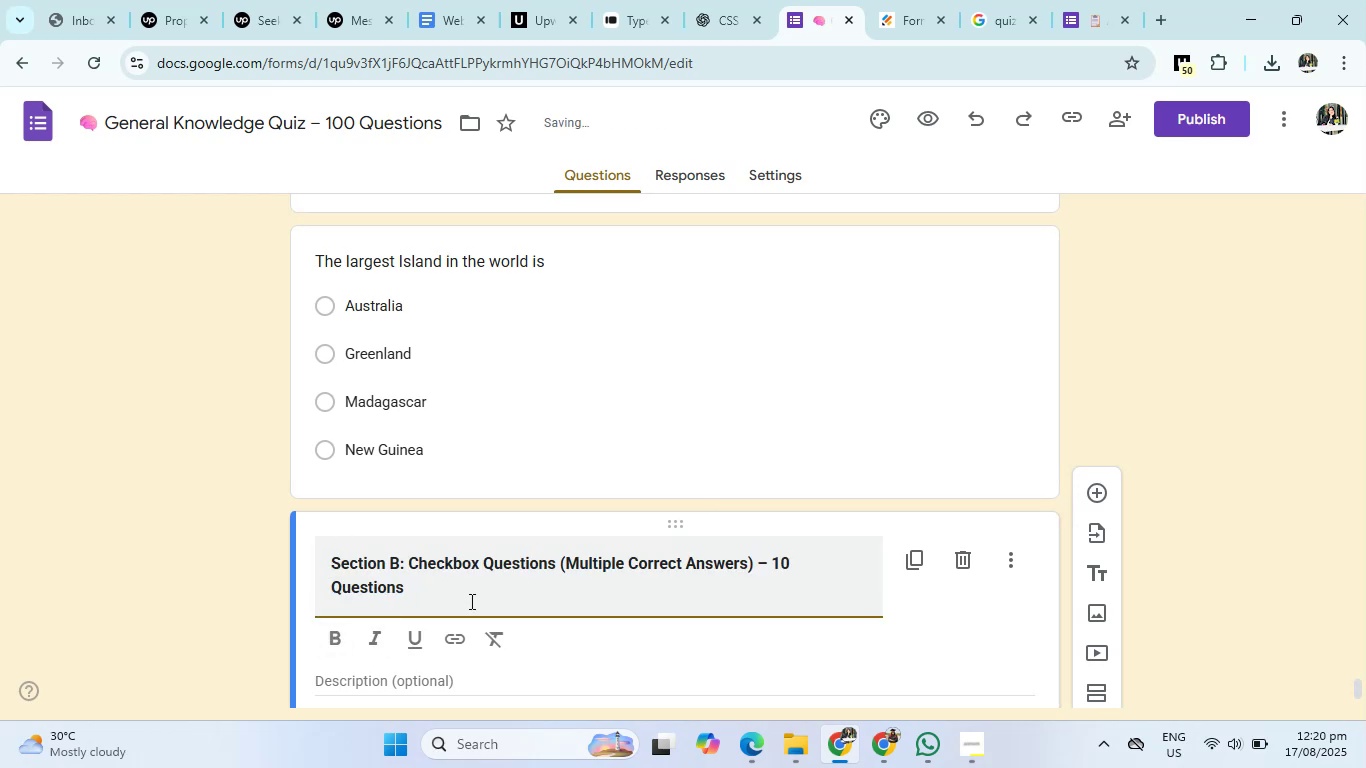 
key(Backspace)
 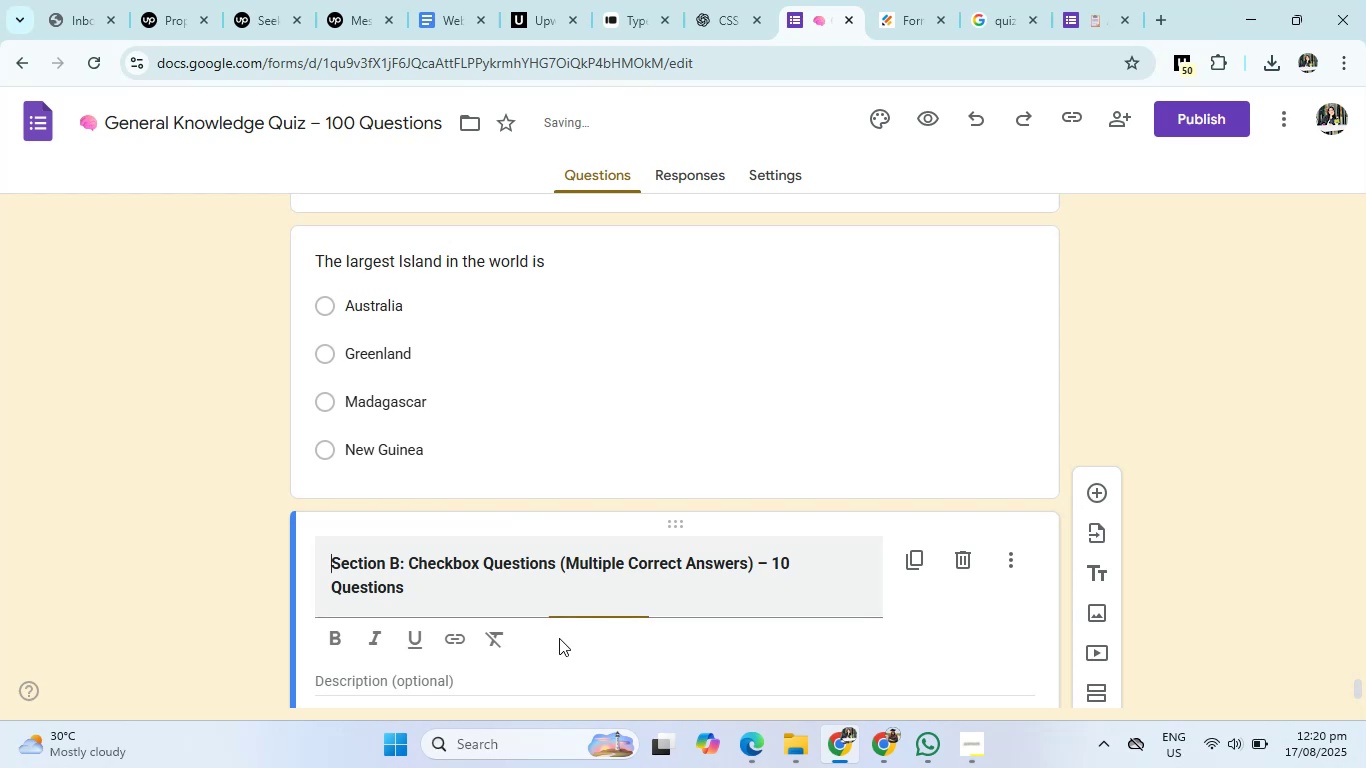 
left_click([559, 638])
 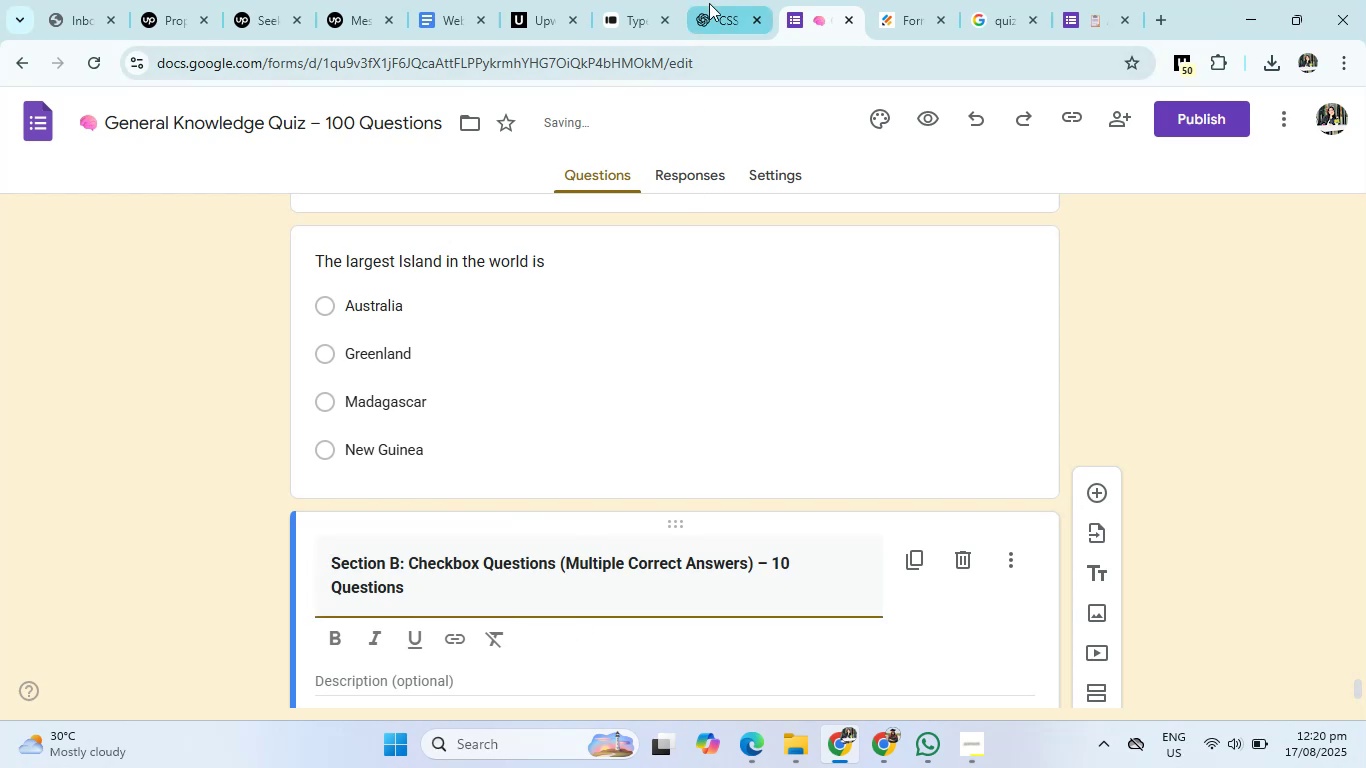 
left_click([709, 3])
 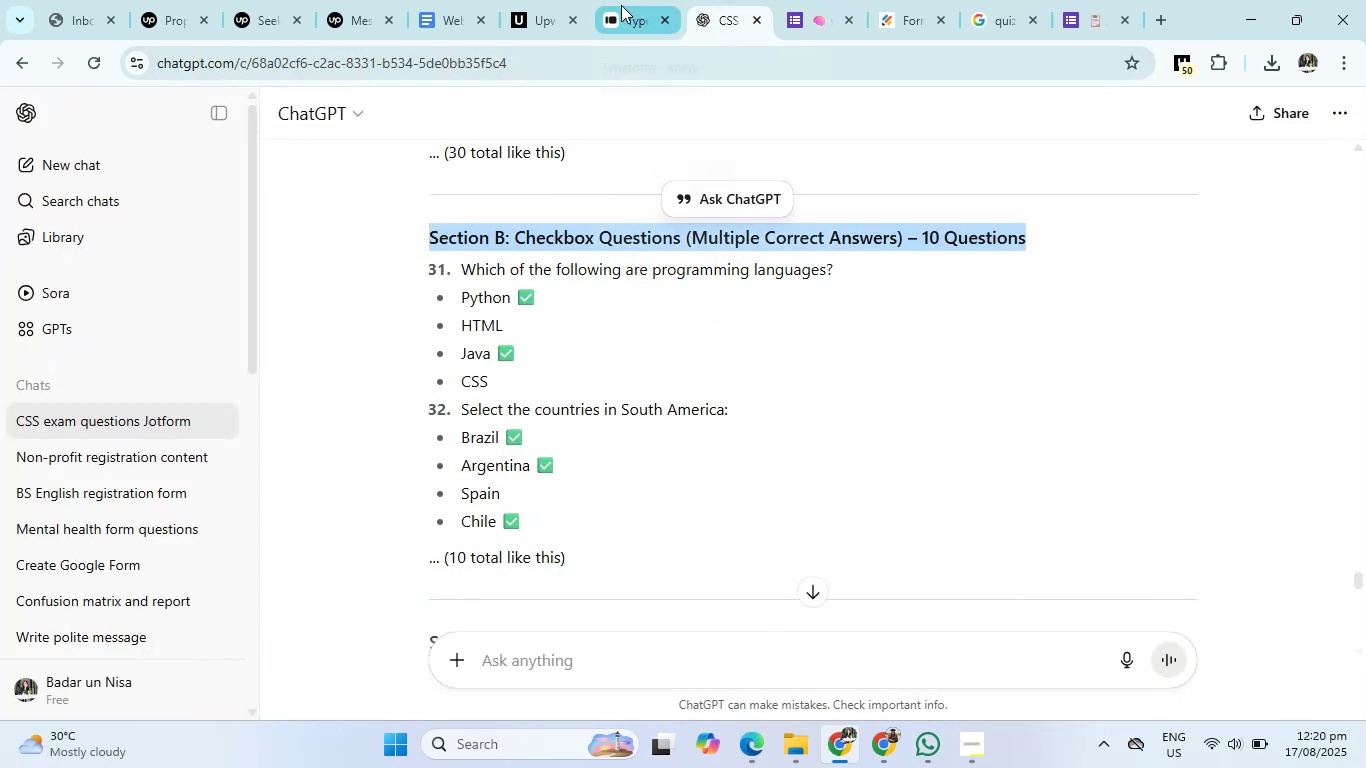 
wait(5.14)
 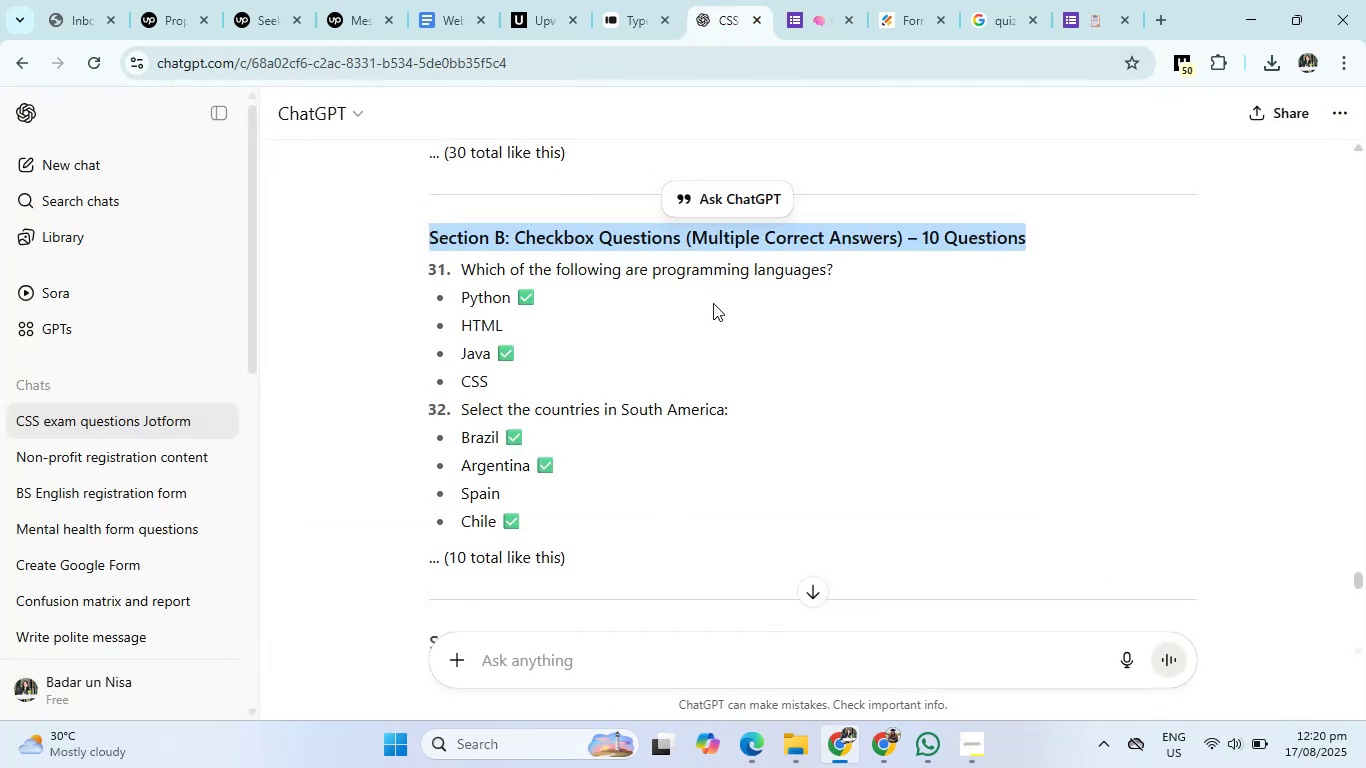 
left_click([817, 0])
 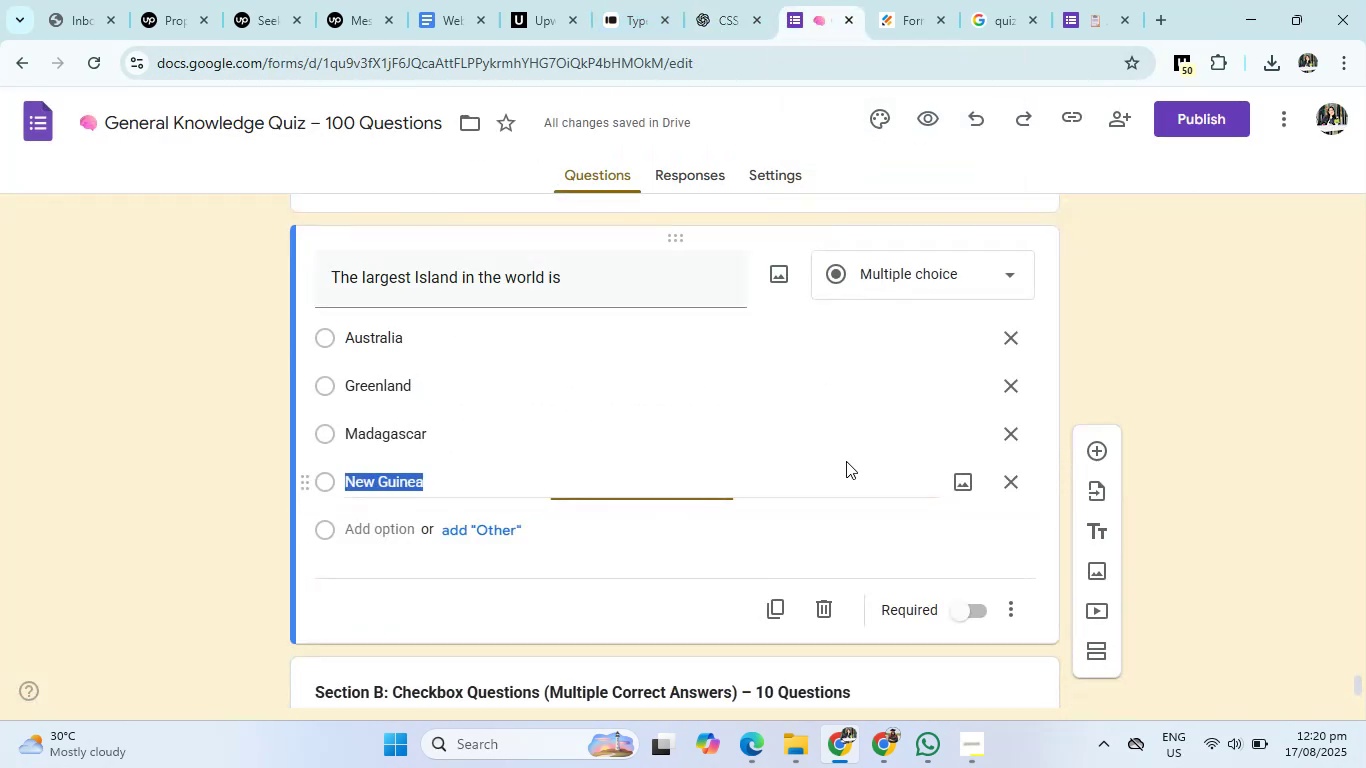 
left_click([846, 461])
 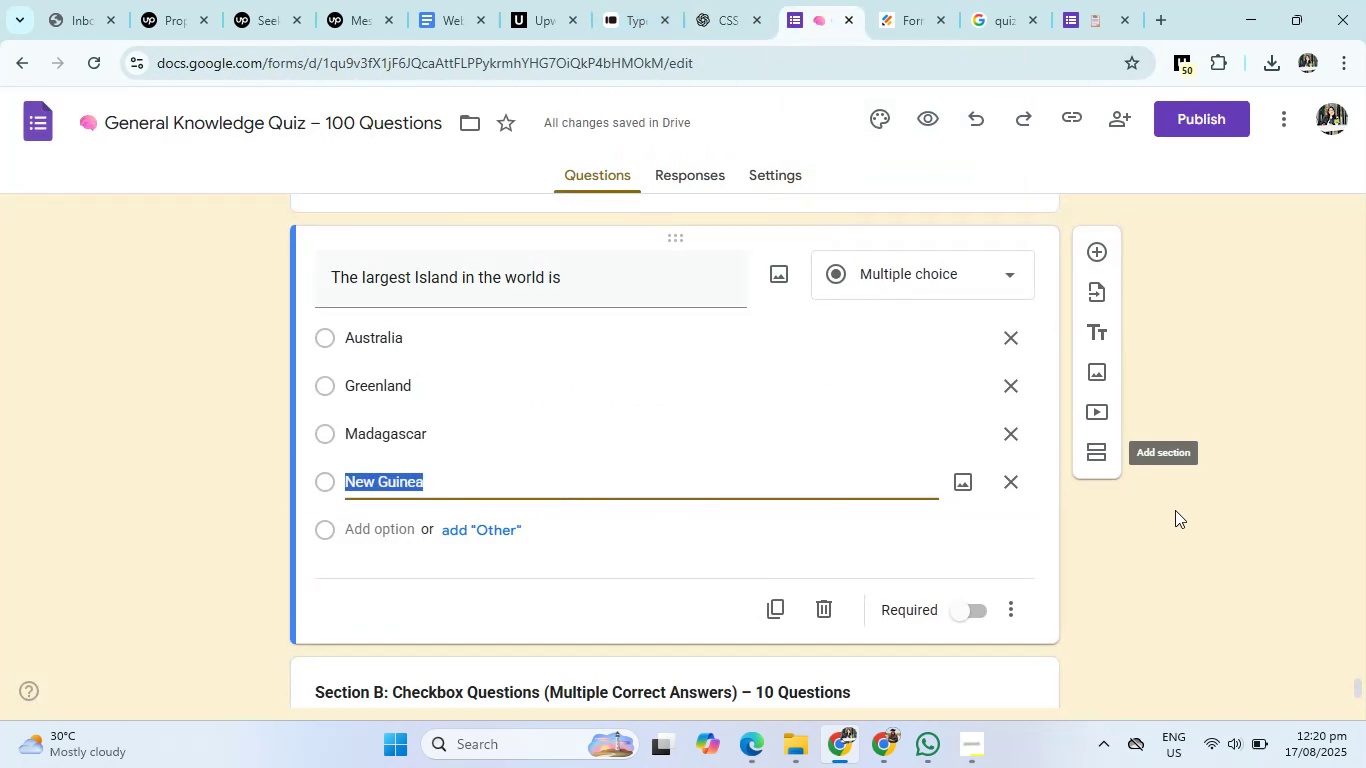 
left_click([1175, 510])
 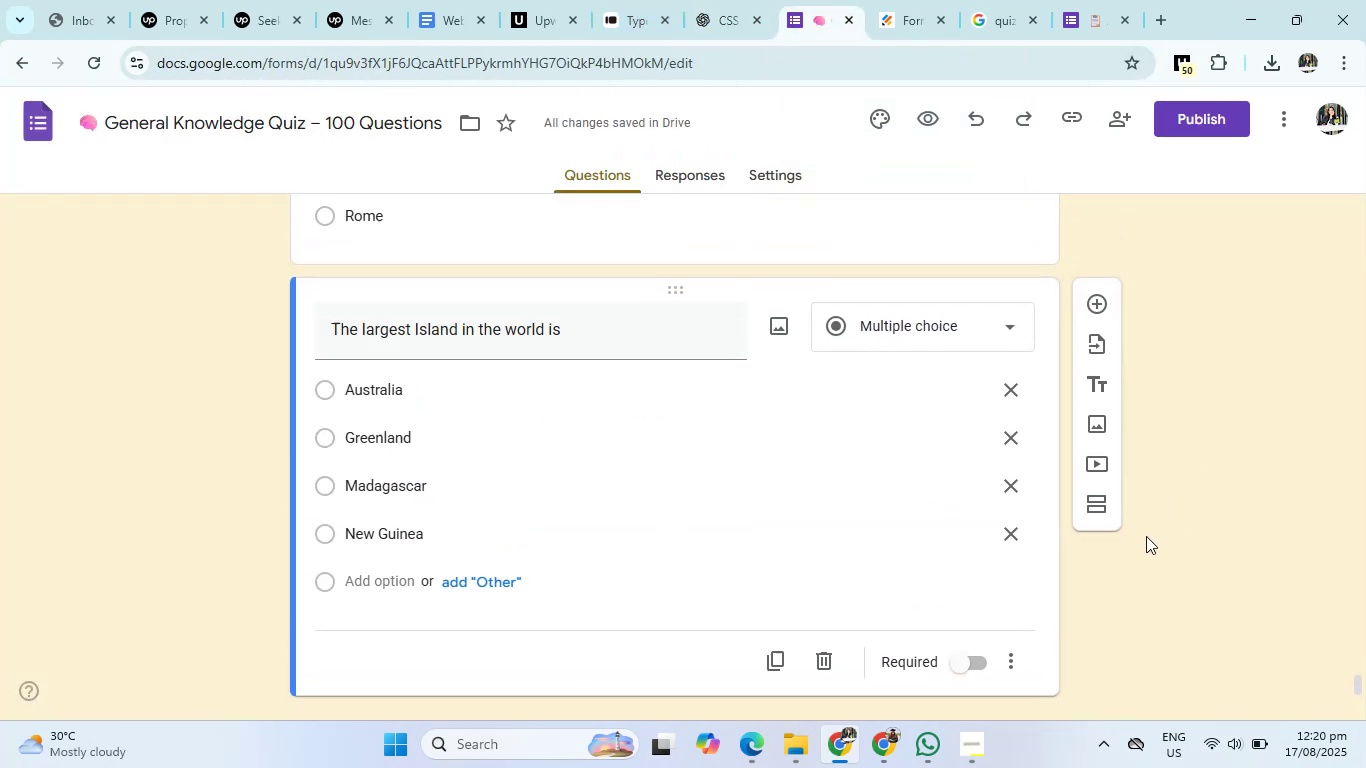 
scroll: coordinate [1146, 536], scroll_direction: down, amount: 3.0
 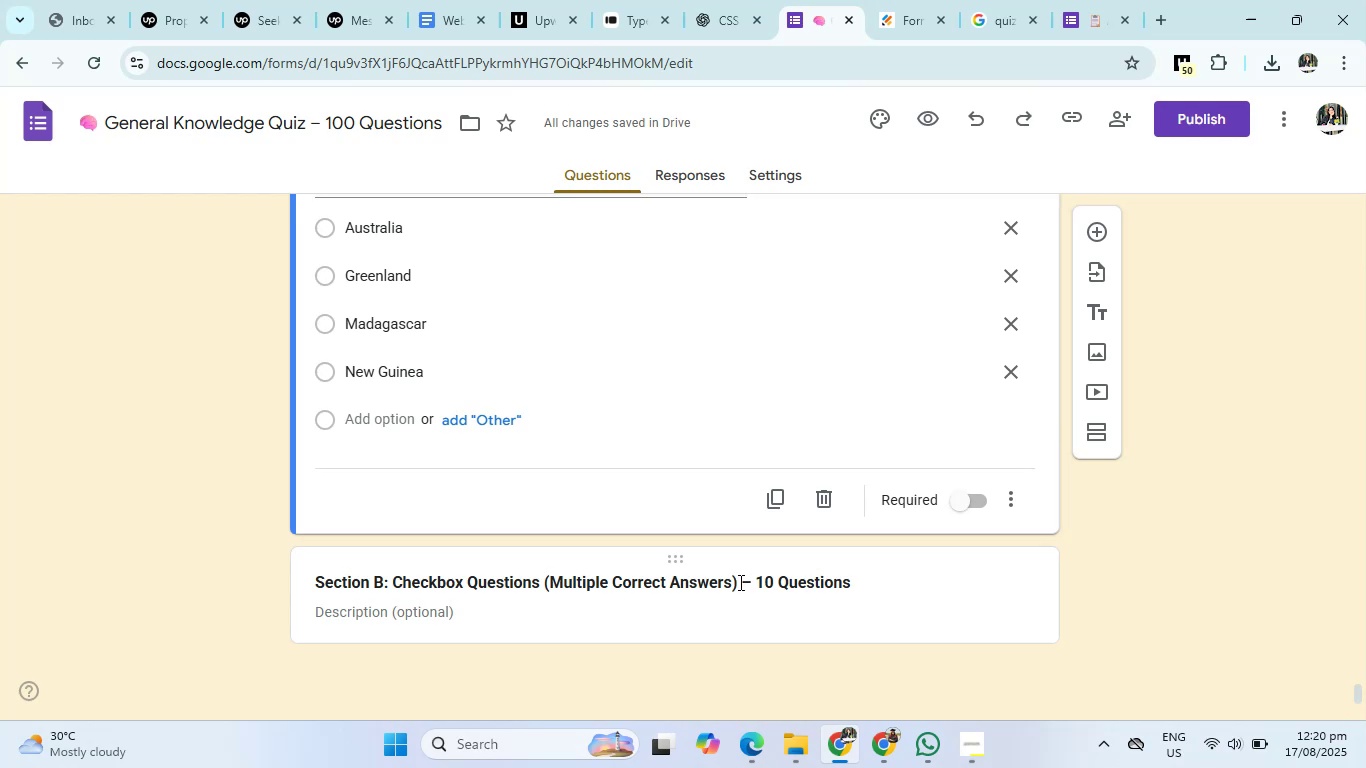 
left_click_drag(start_coordinate=[739, 582], to_coordinate=[826, 578])
 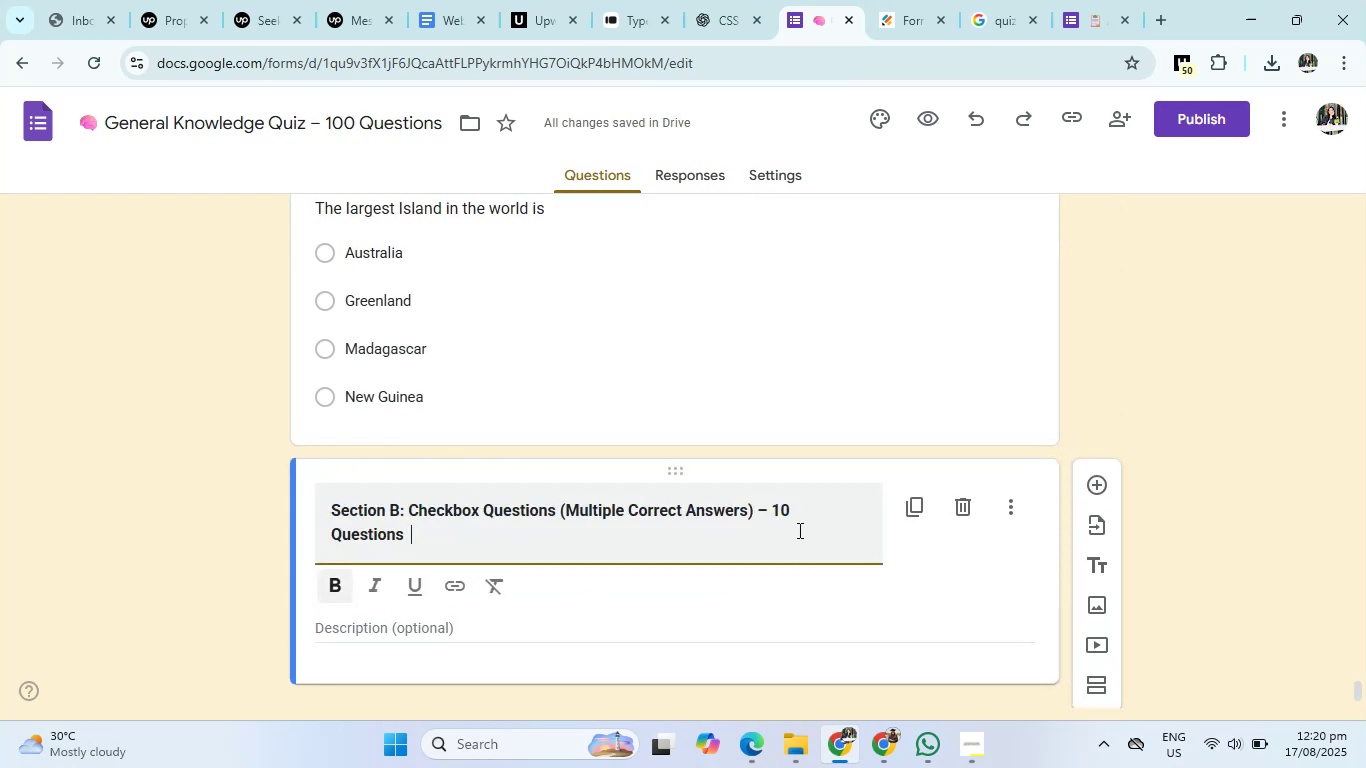 
left_click([808, 537])
 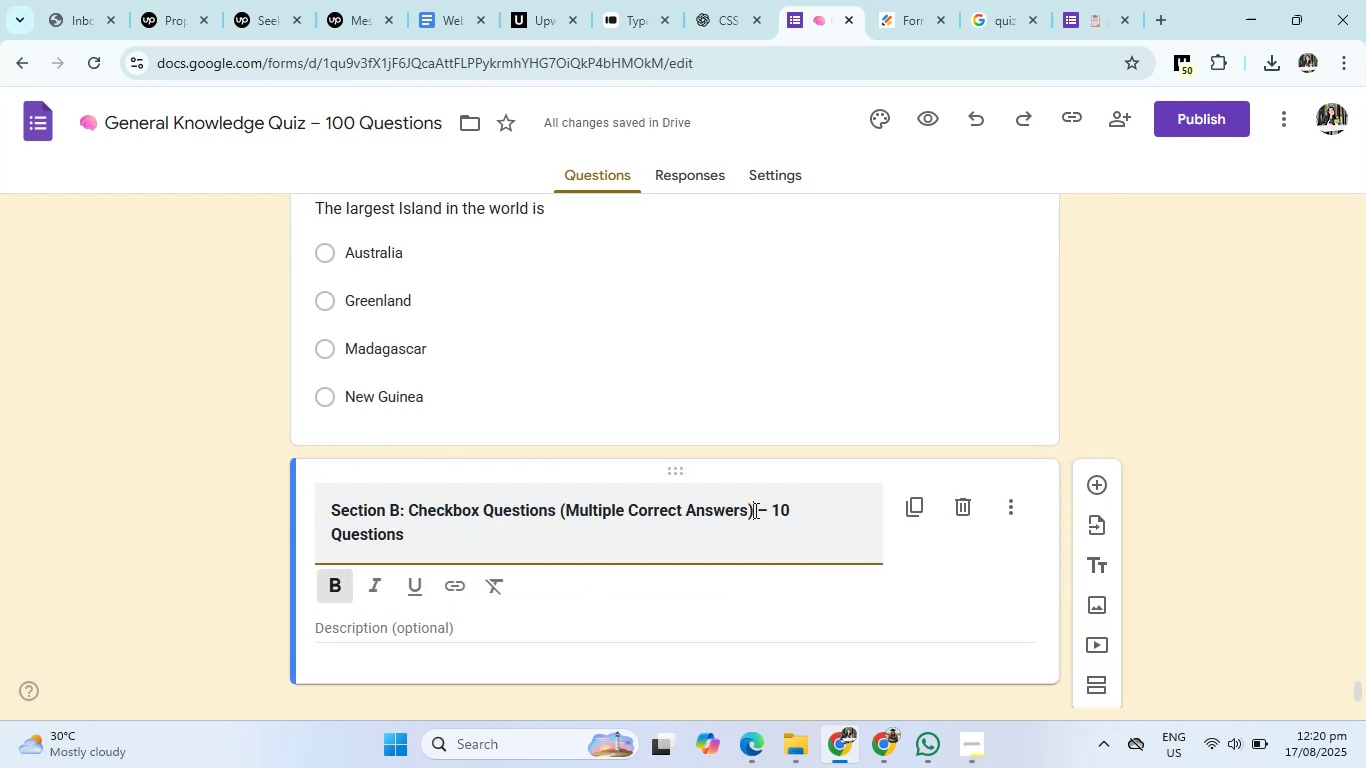 
left_click_drag(start_coordinate=[754, 510], to_coordinate=[789, 532])
 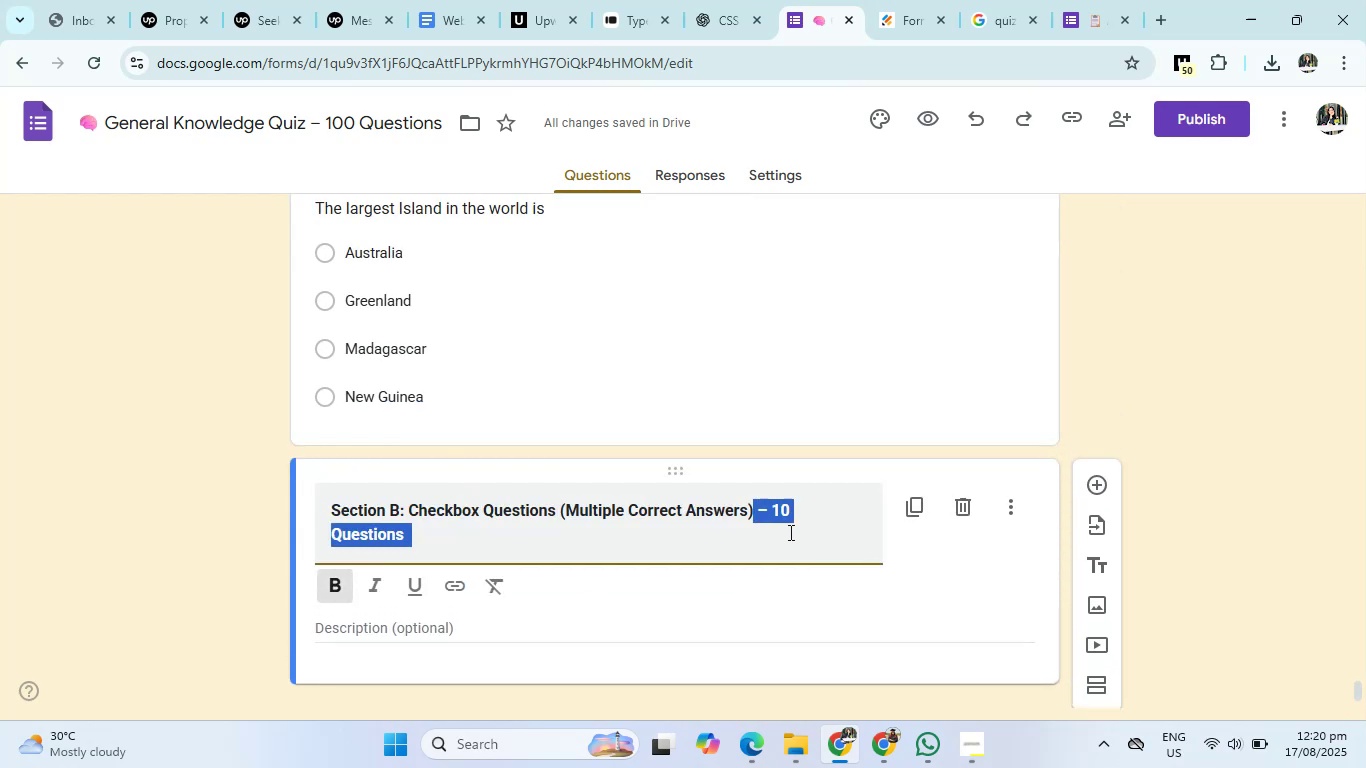 
key(Control+X)
 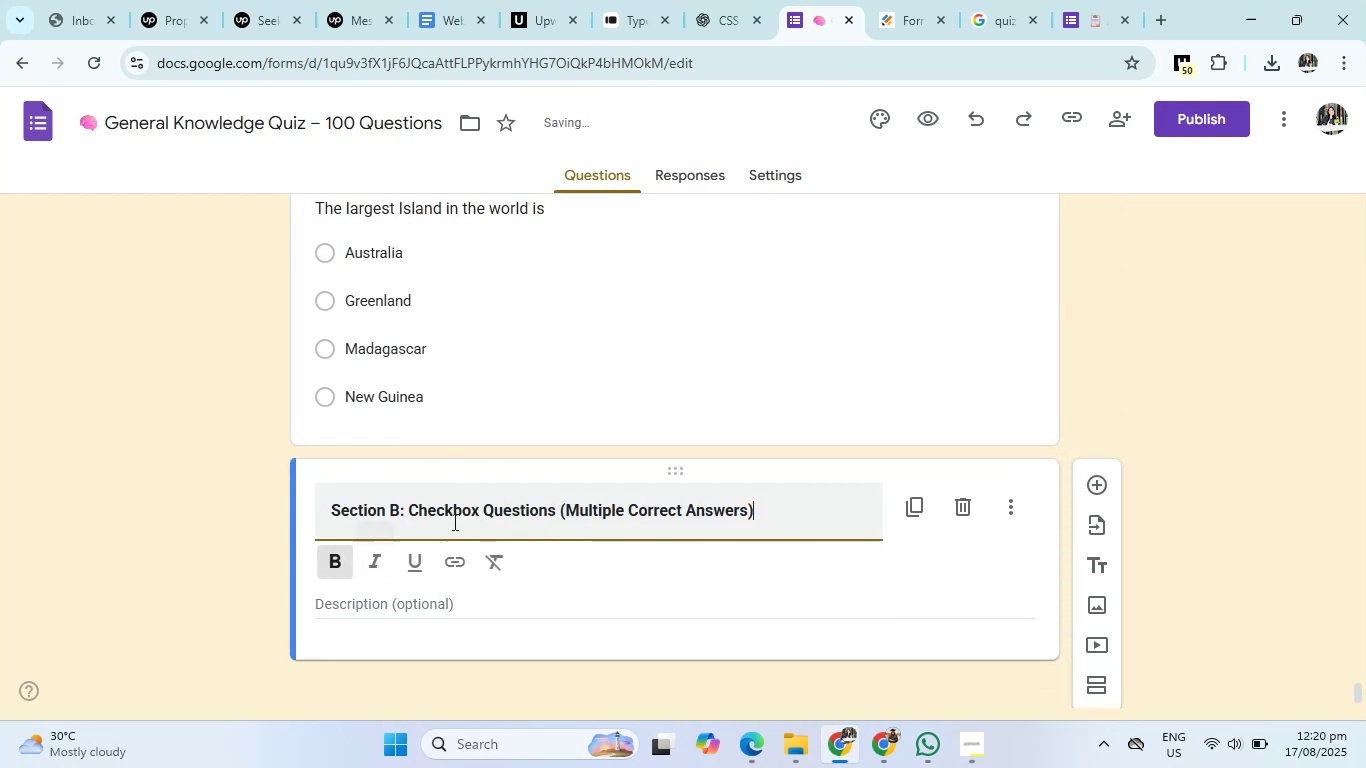 
left_click([453, 522])
 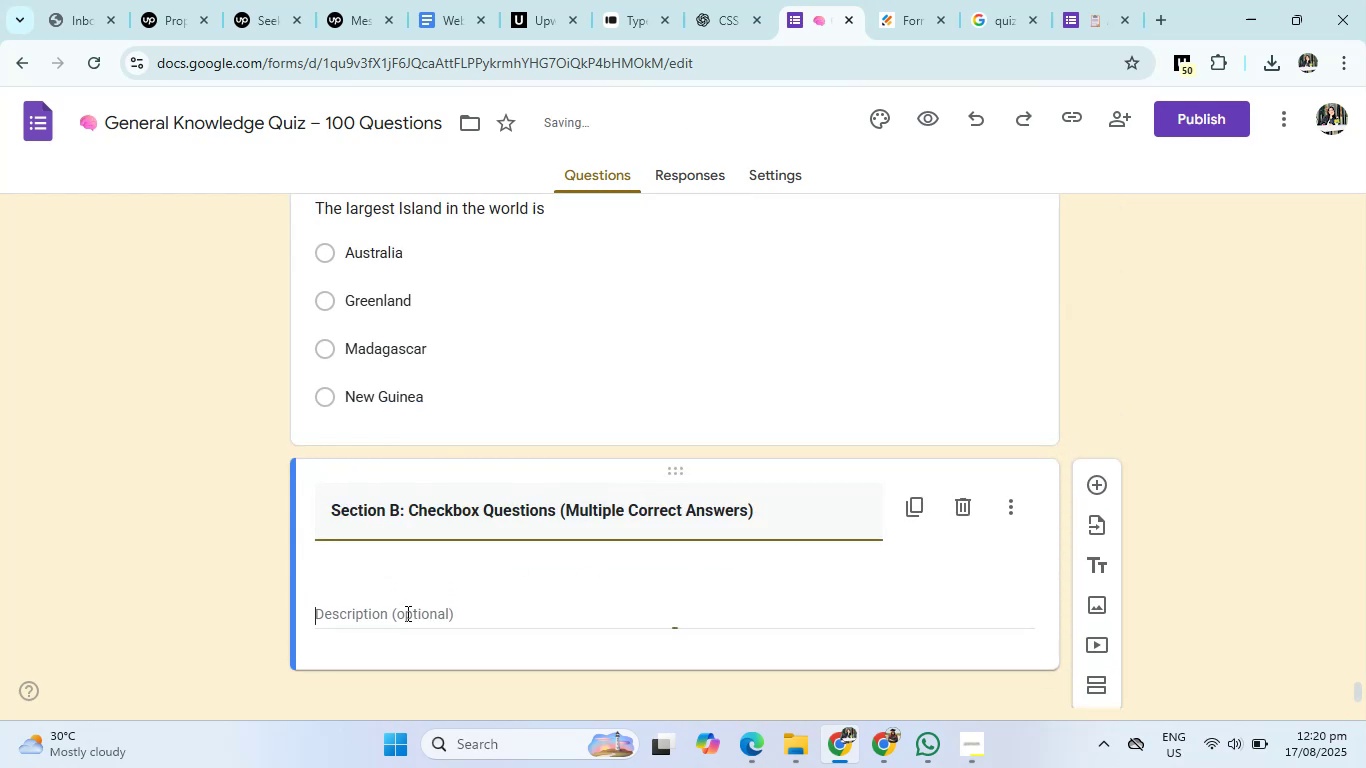 
left_click([406, 613])
 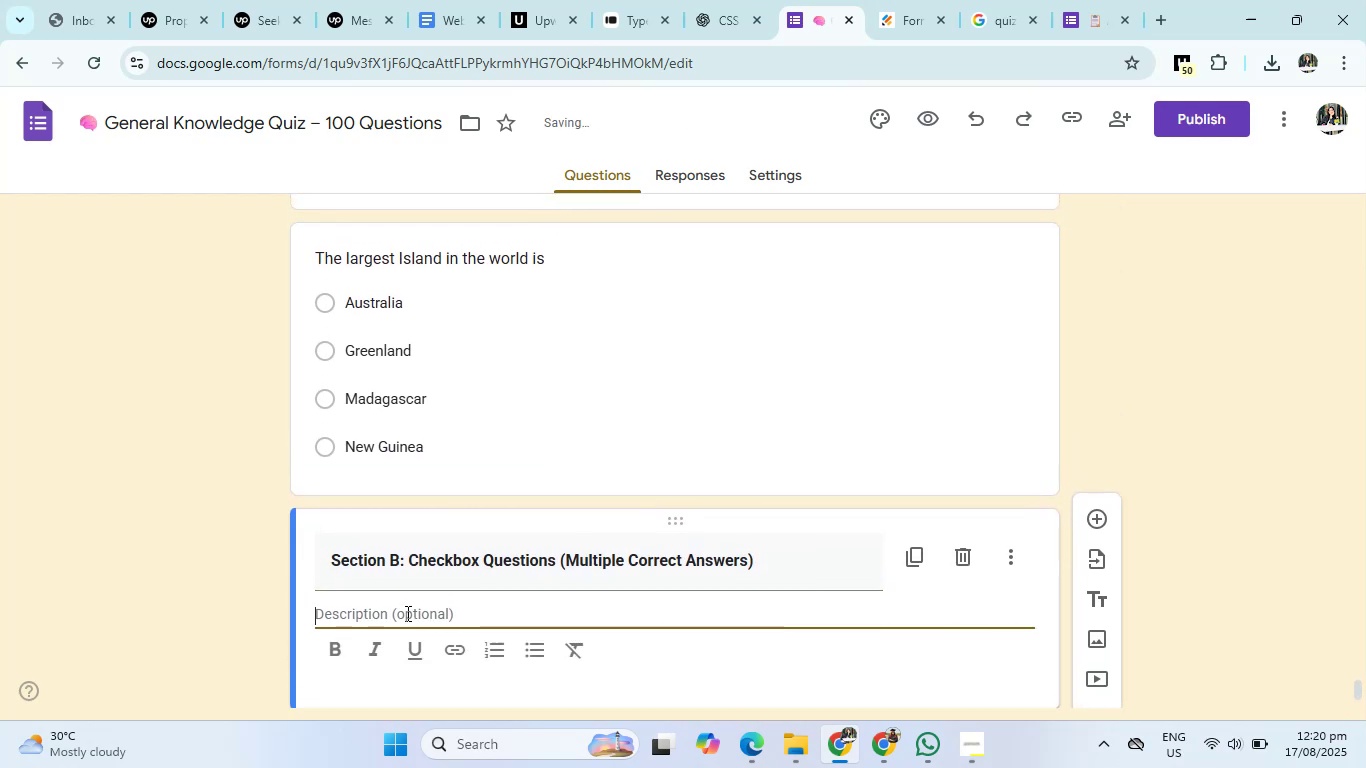 
key(Control+V)
 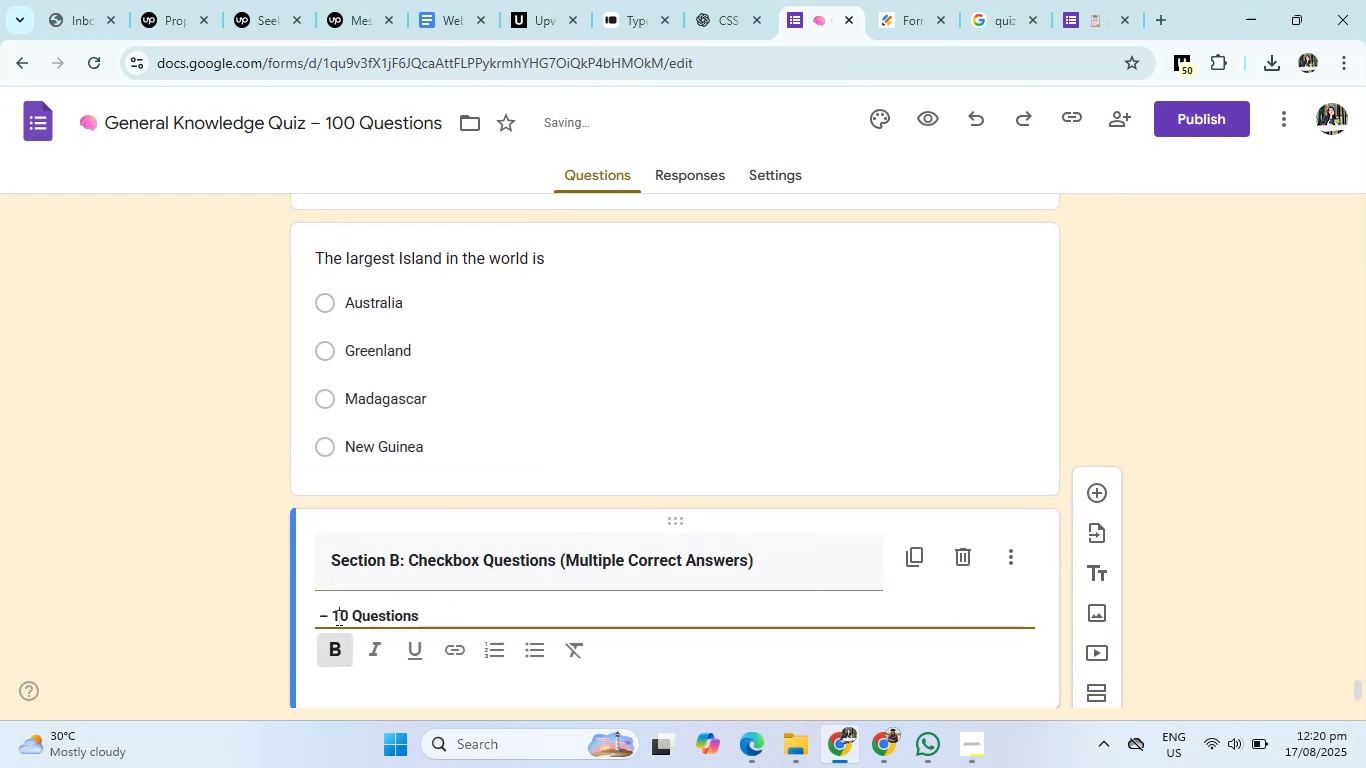 
left_click([337, 617])
 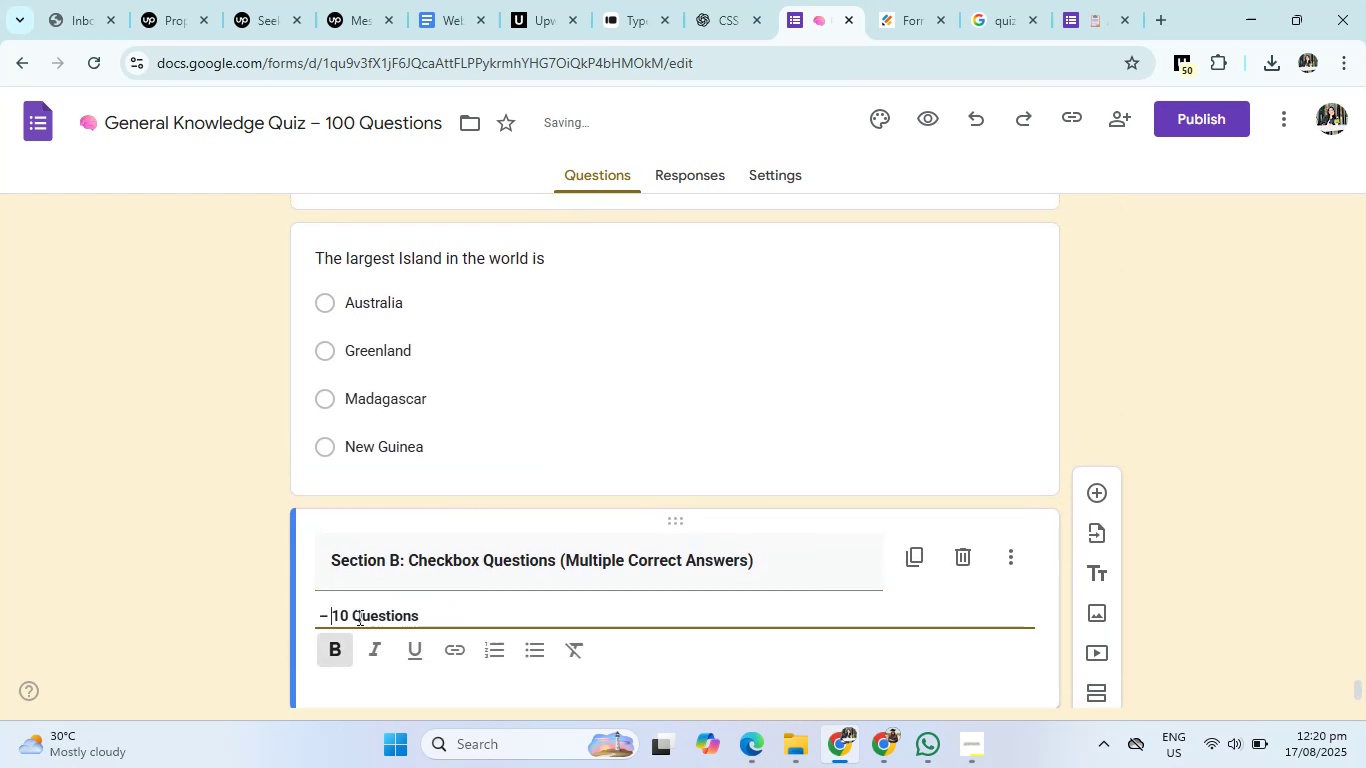 
key(ArrowLeft)
 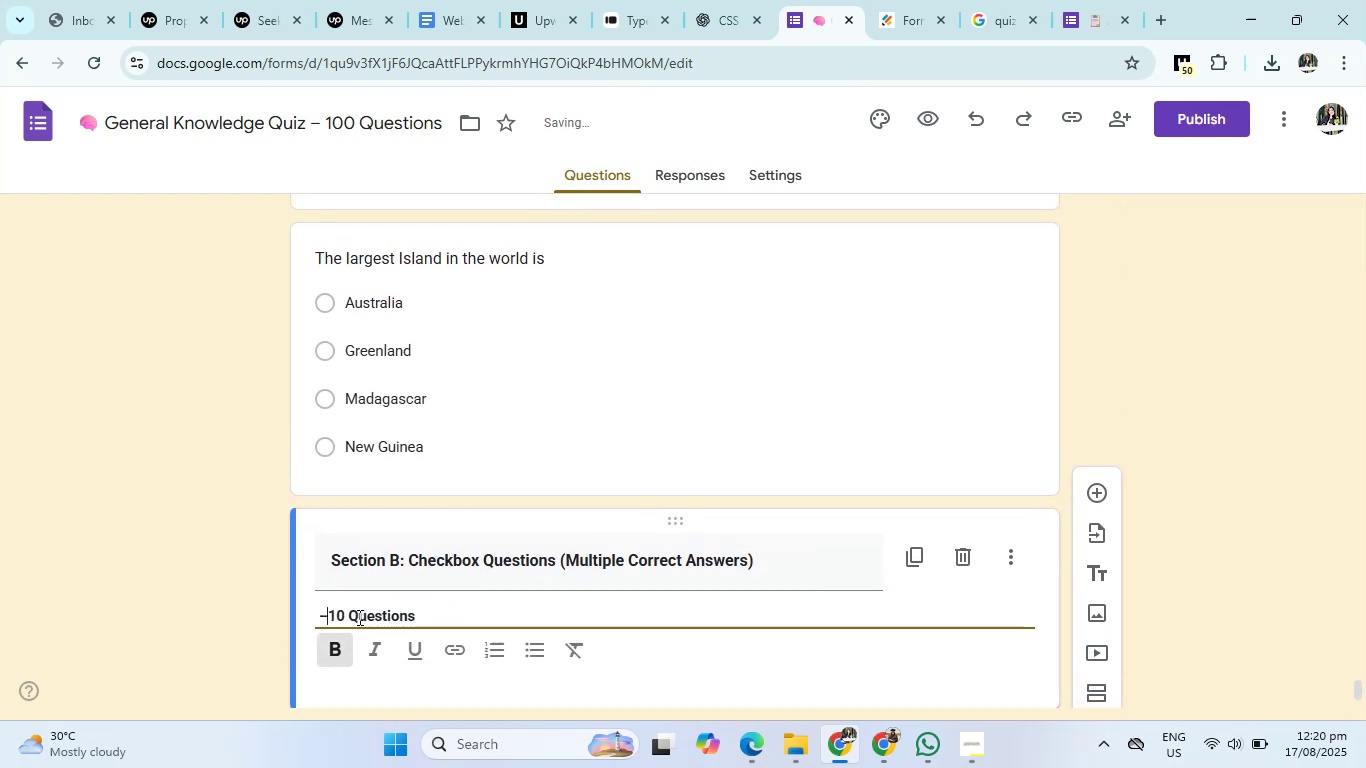 
key(Backspace)
 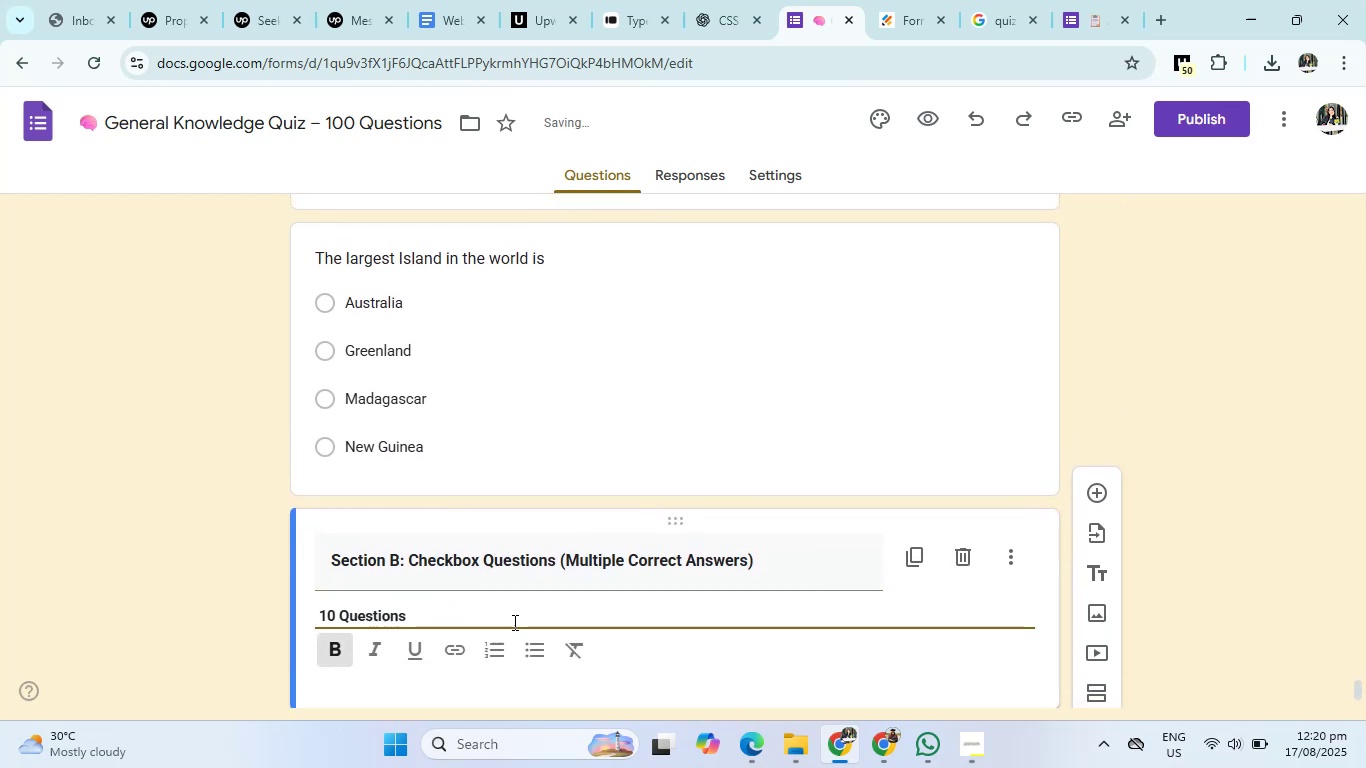 
key(Backspace)
 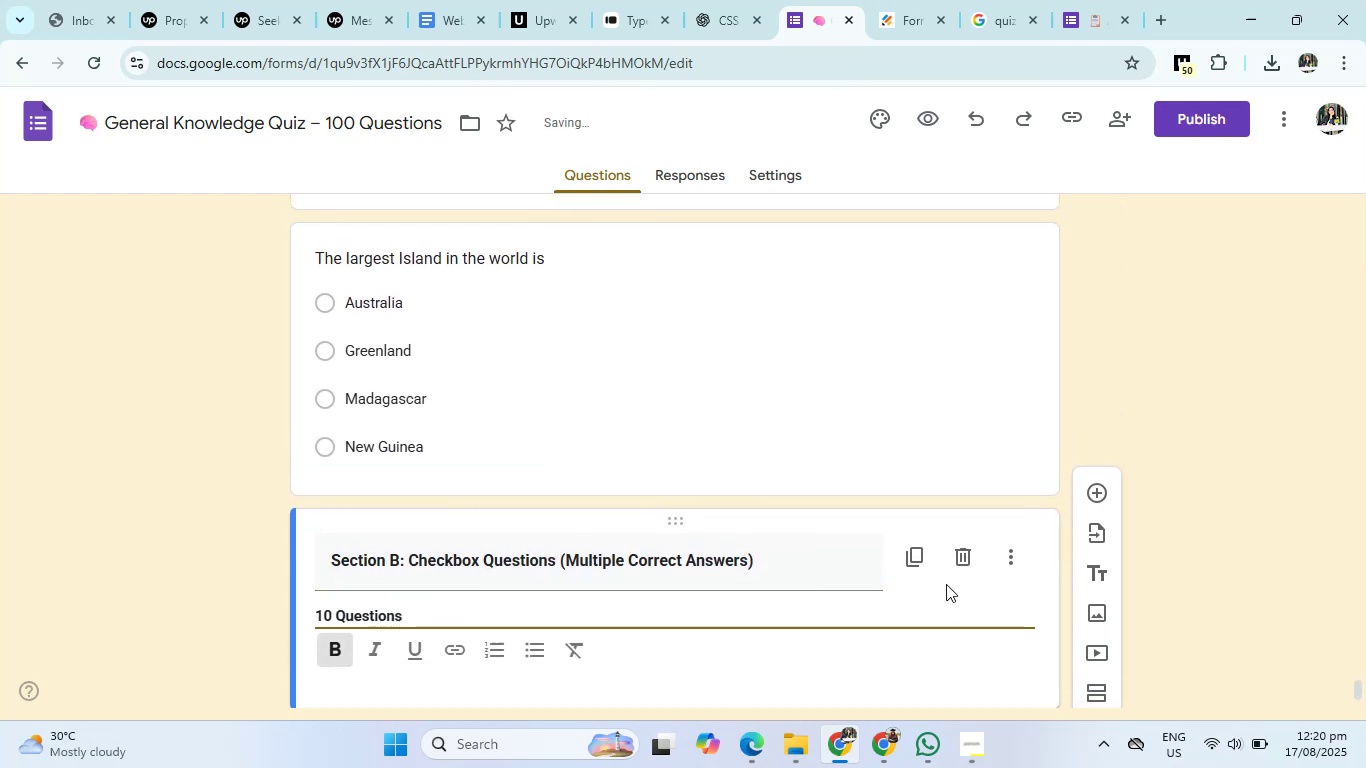 
key(Backspace)
 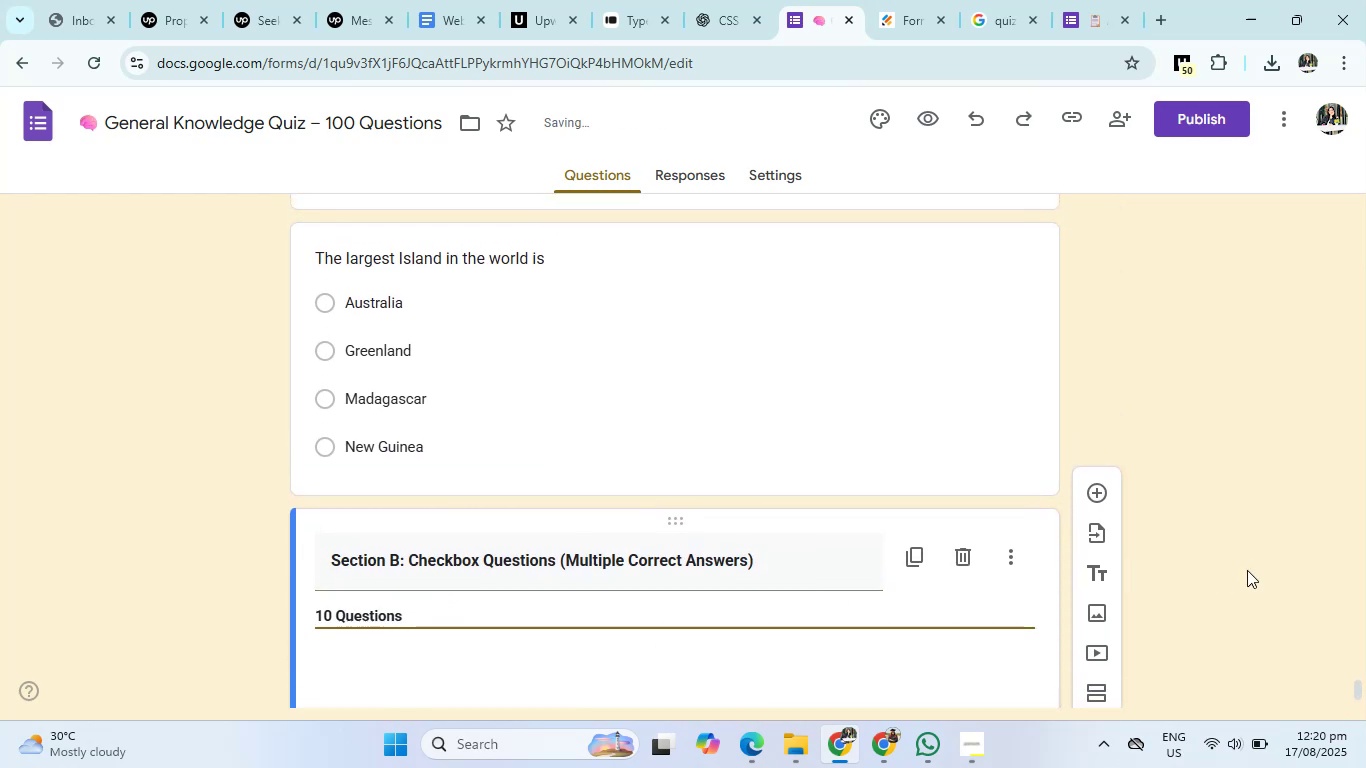 
left_click([1247, 570])
 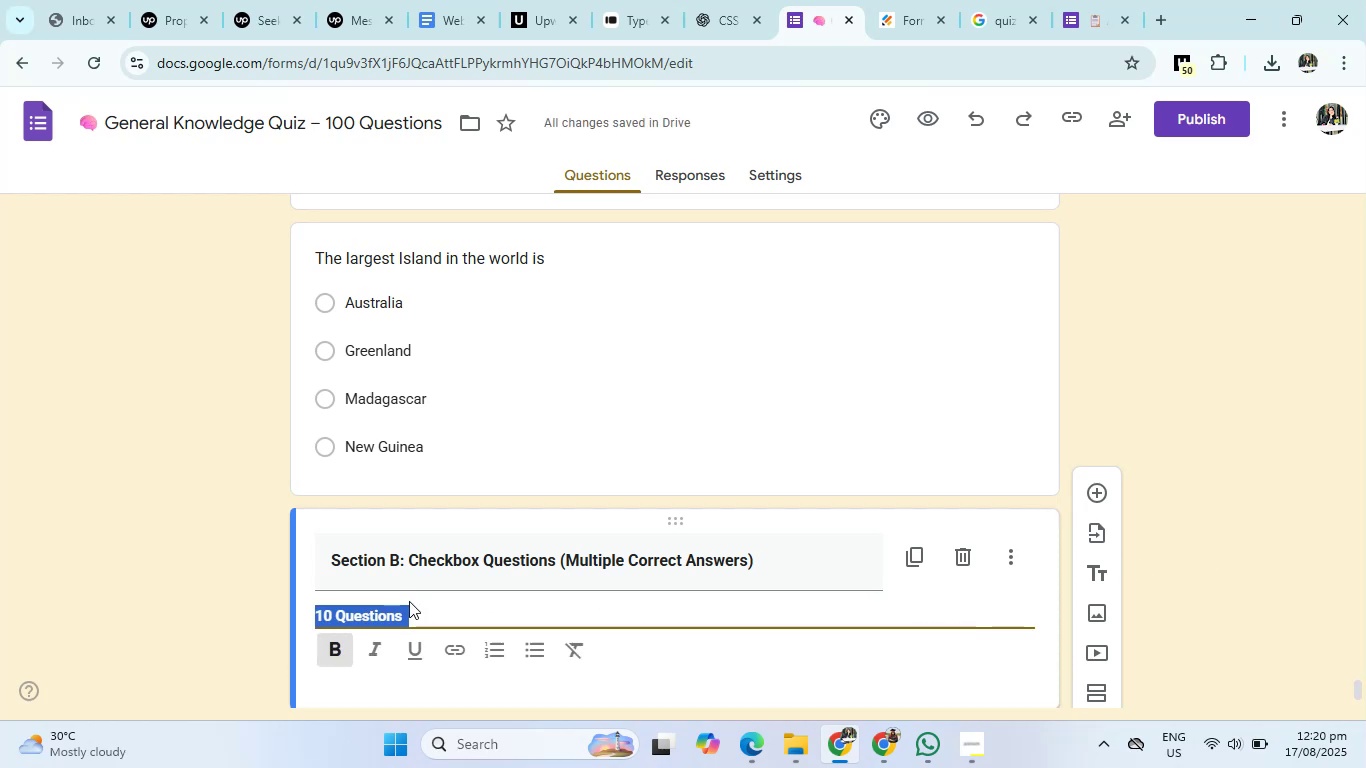 
left_click([324, 641])
 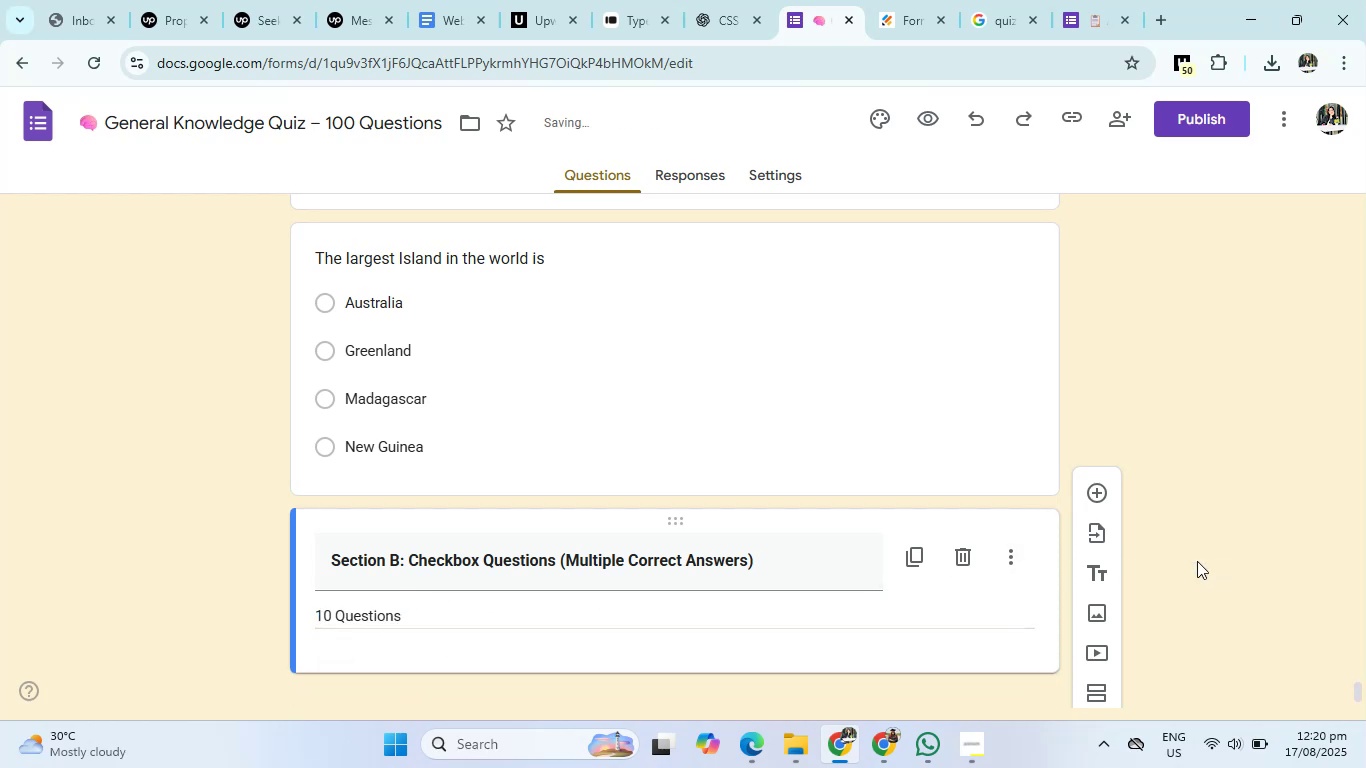 
left_click([1197, 561])
 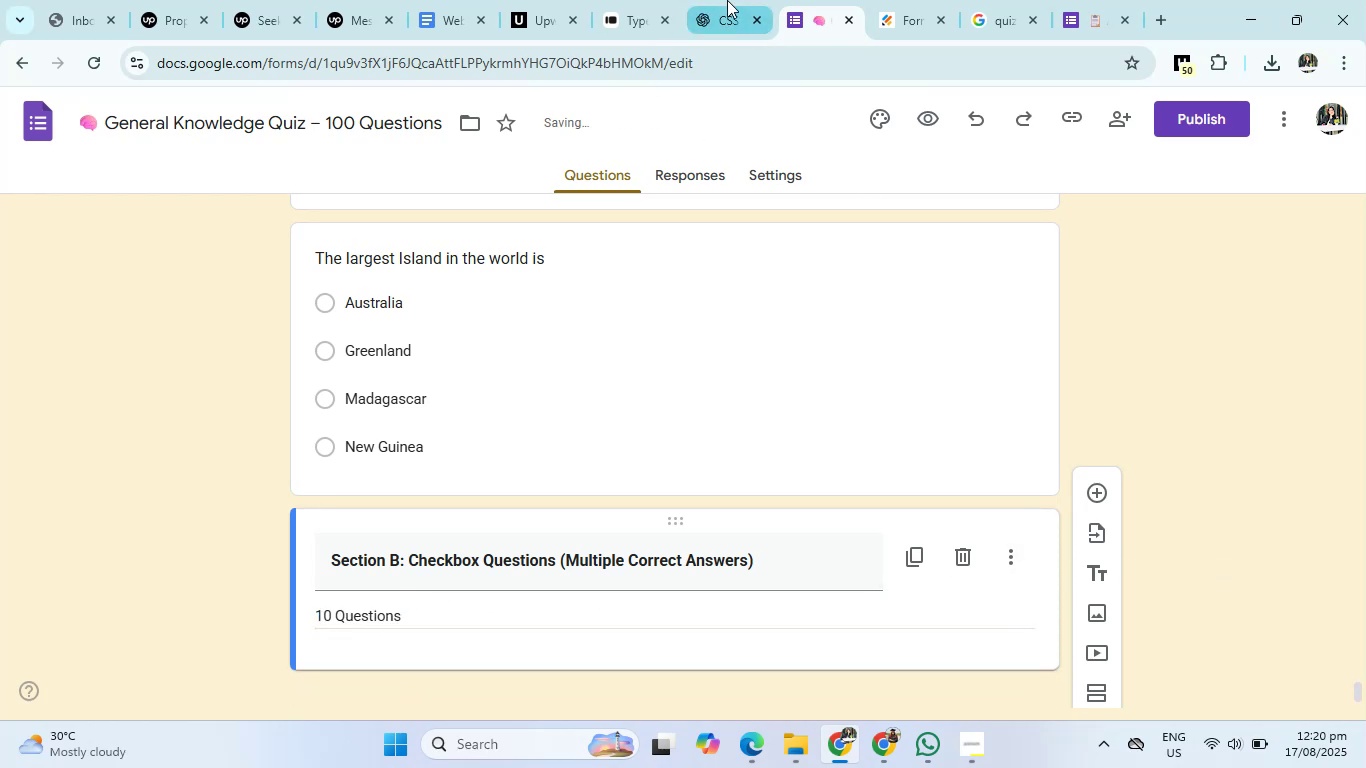 
left_click([727, 0])
 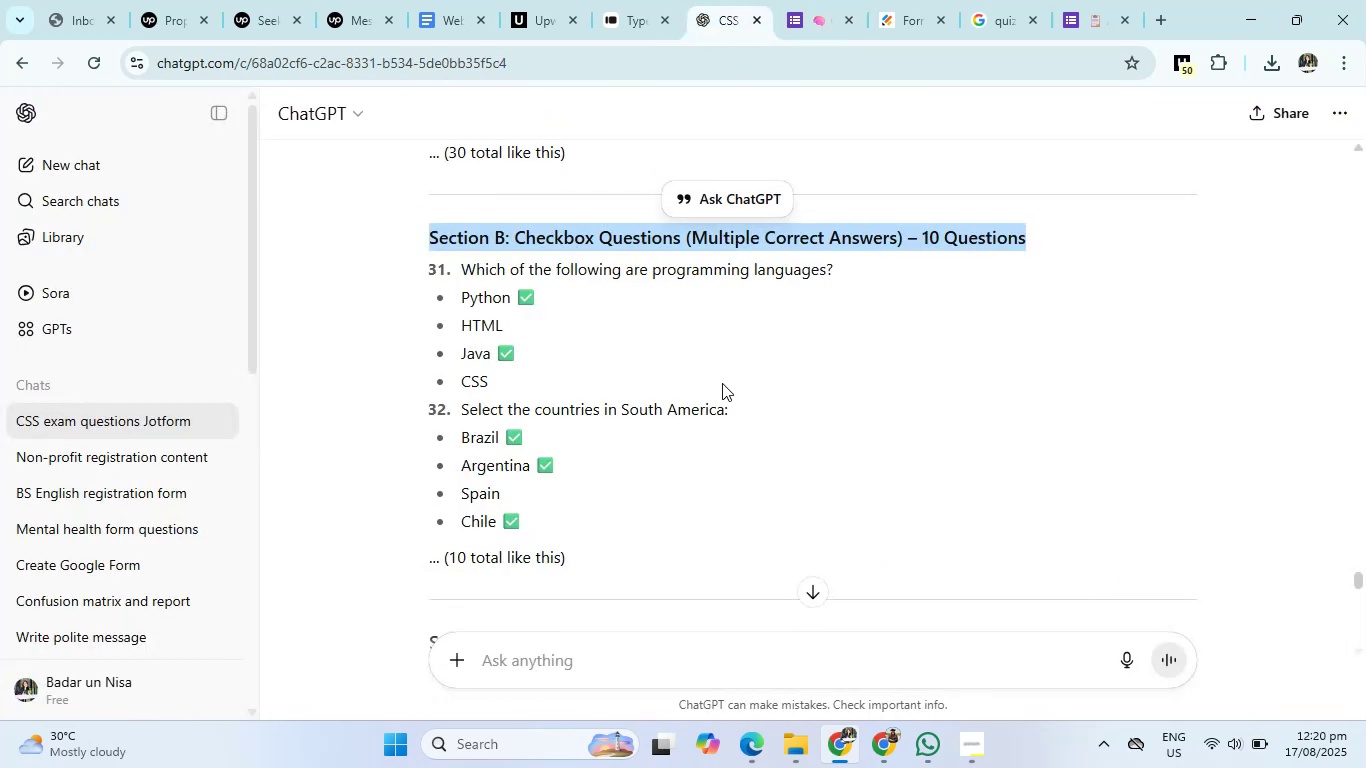 
scroll: coordinate [722, 383], scroll_direction: down, amount: 1.0
 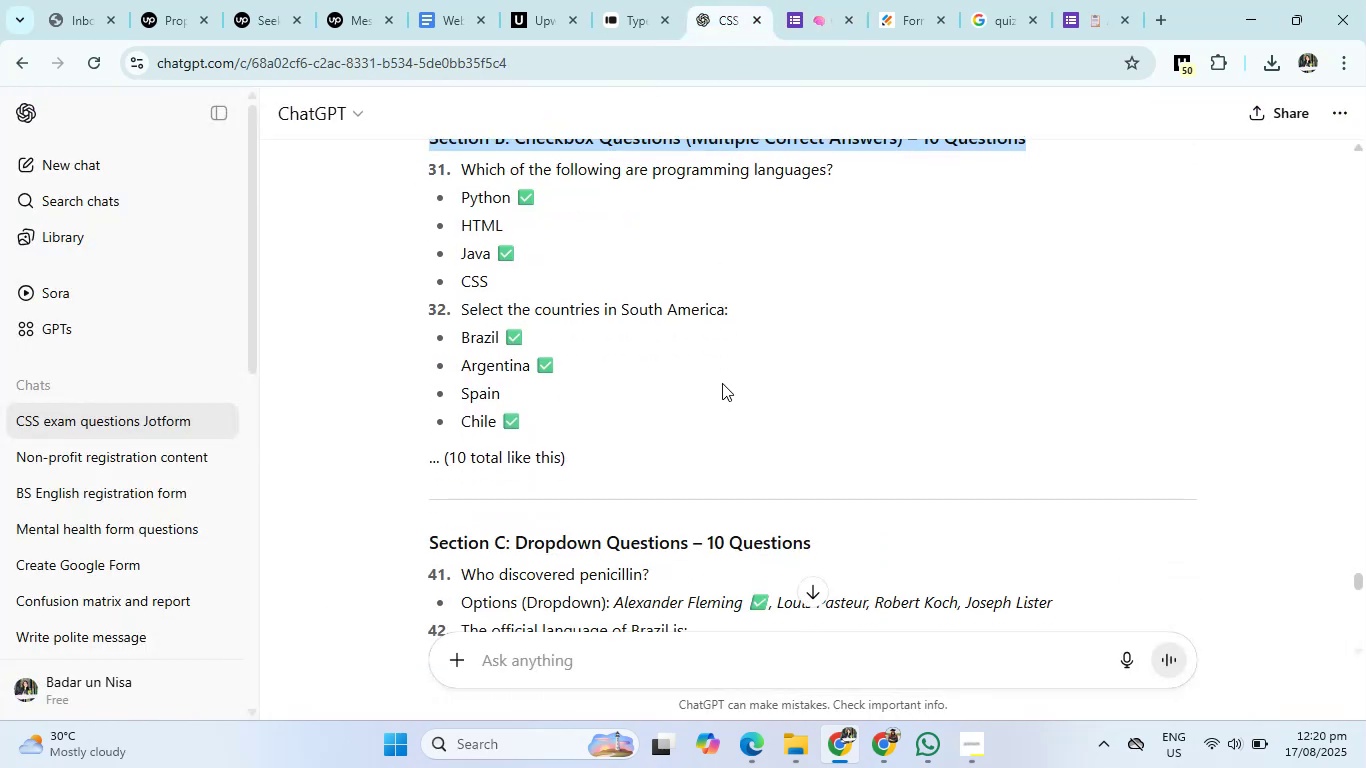 
scroll: coordinate [722, 383], scroll_direction: up, amount: 1.0
 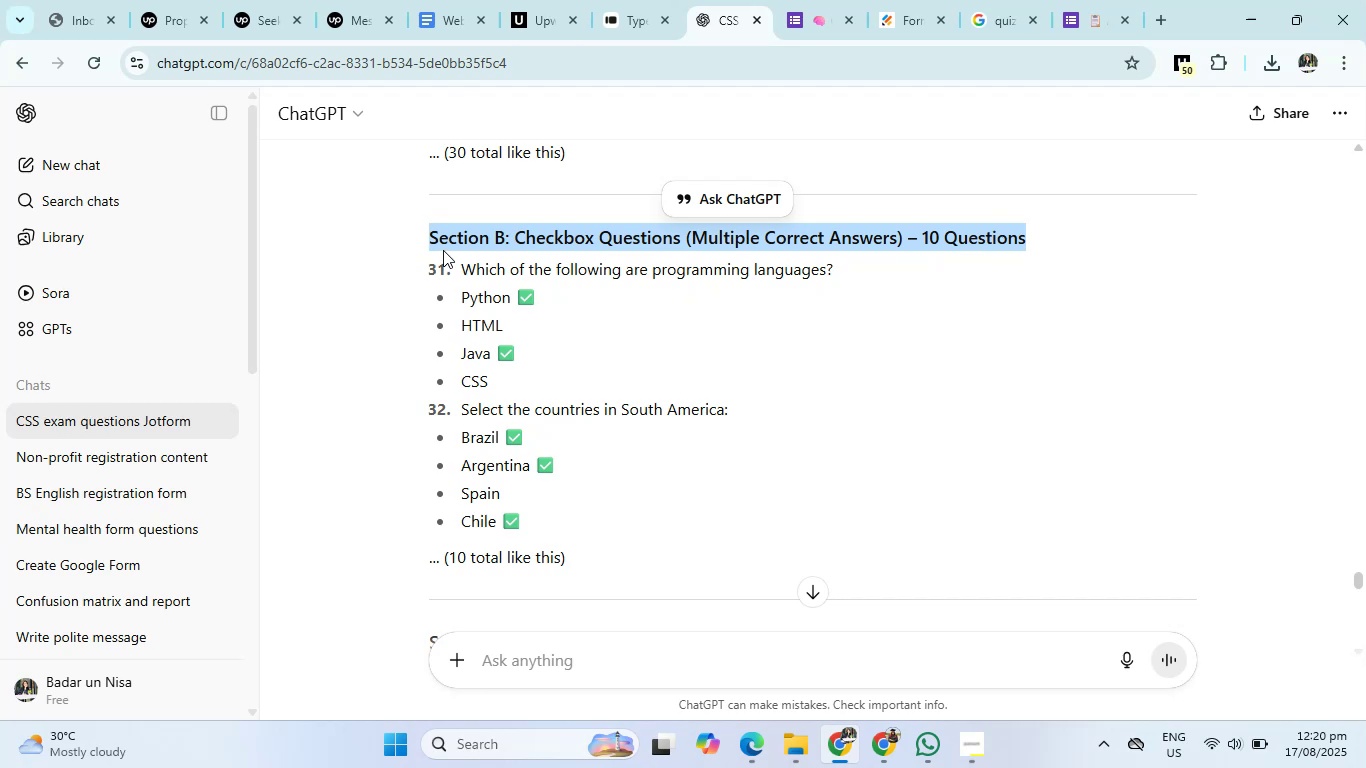 
left_click([443, 250])
 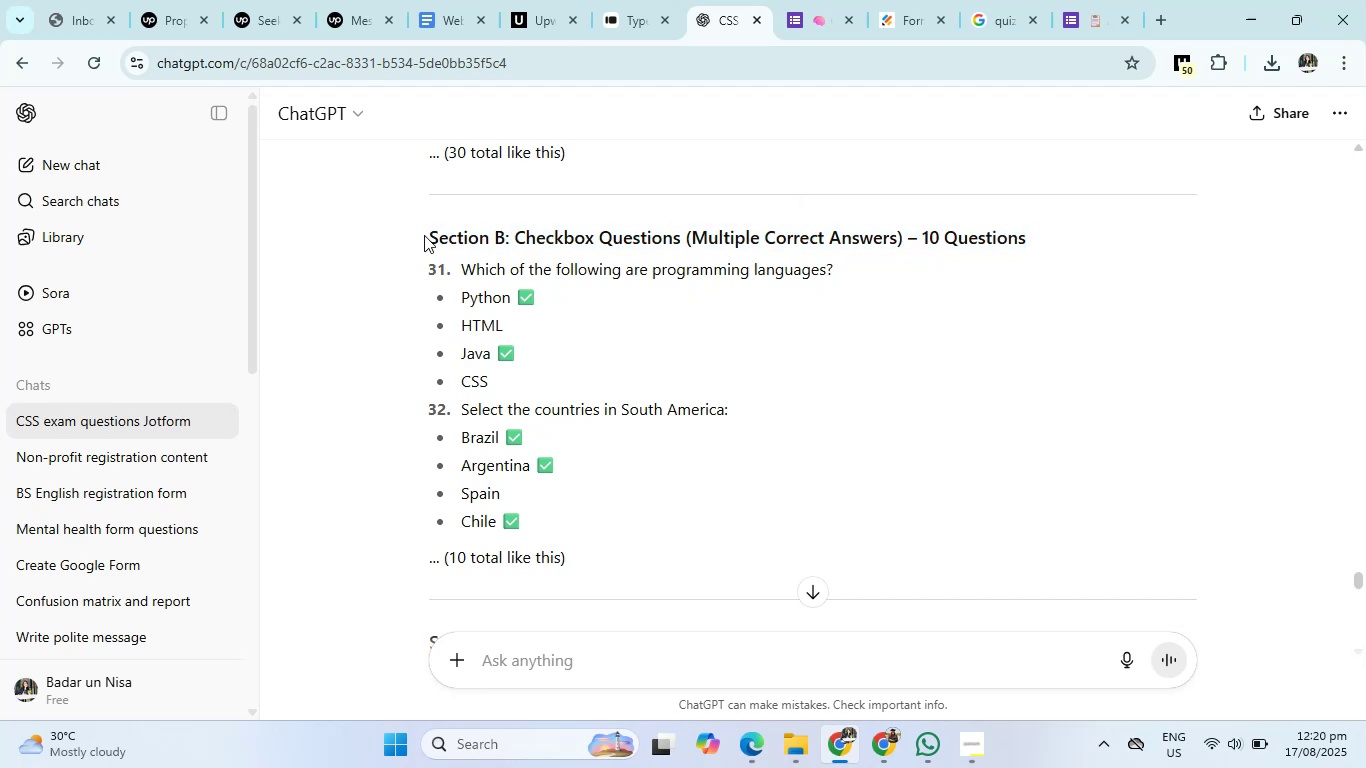 
left_click_drag(start_coordinate=[424, 235], to_coordinate=[589, 523])
 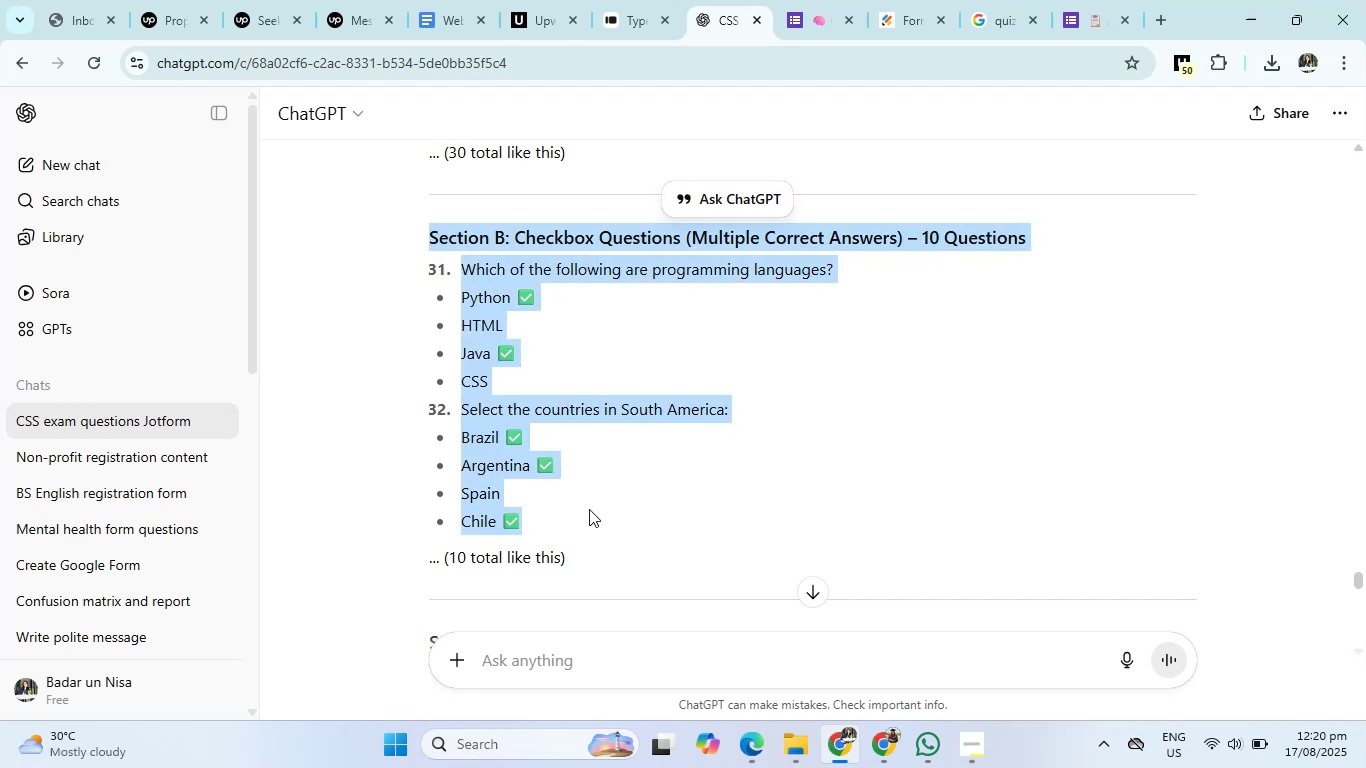 
key(Control+C)
 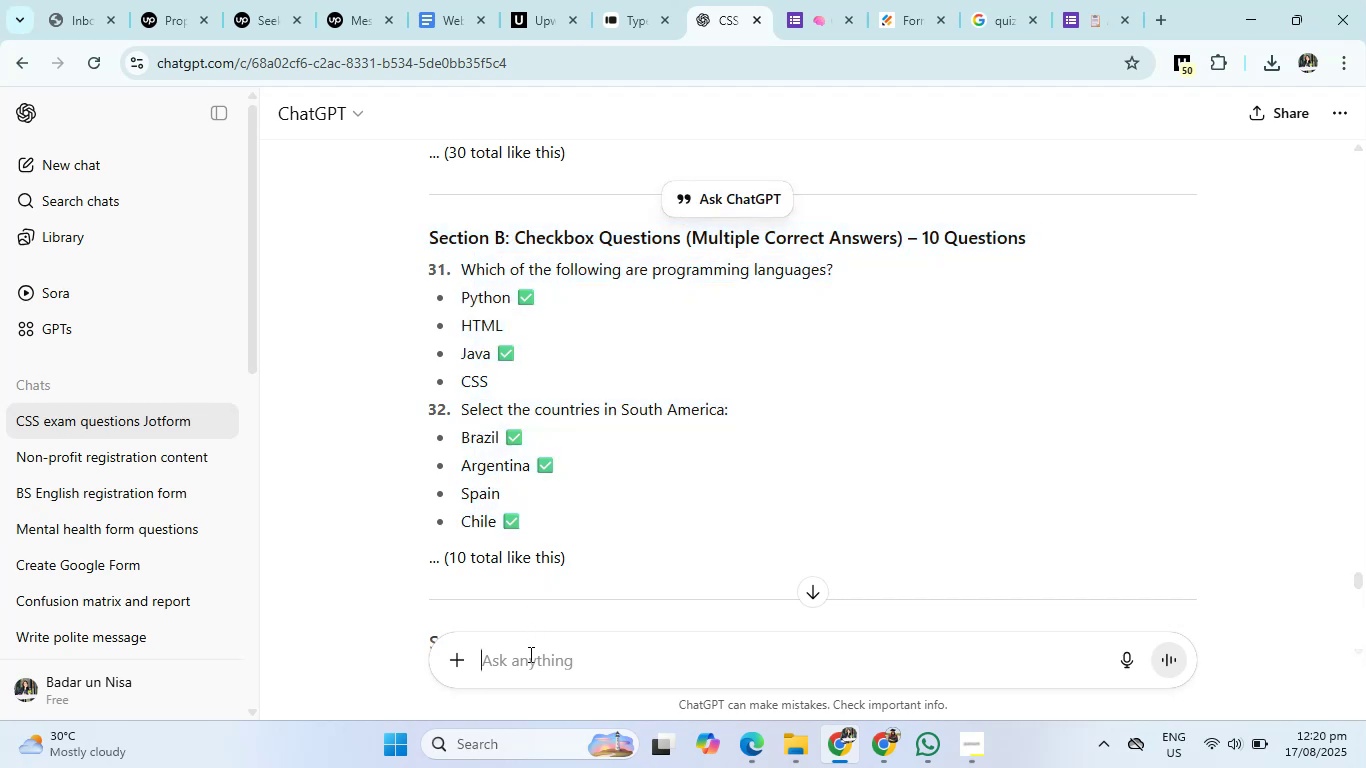 
left_click([529, 654])
 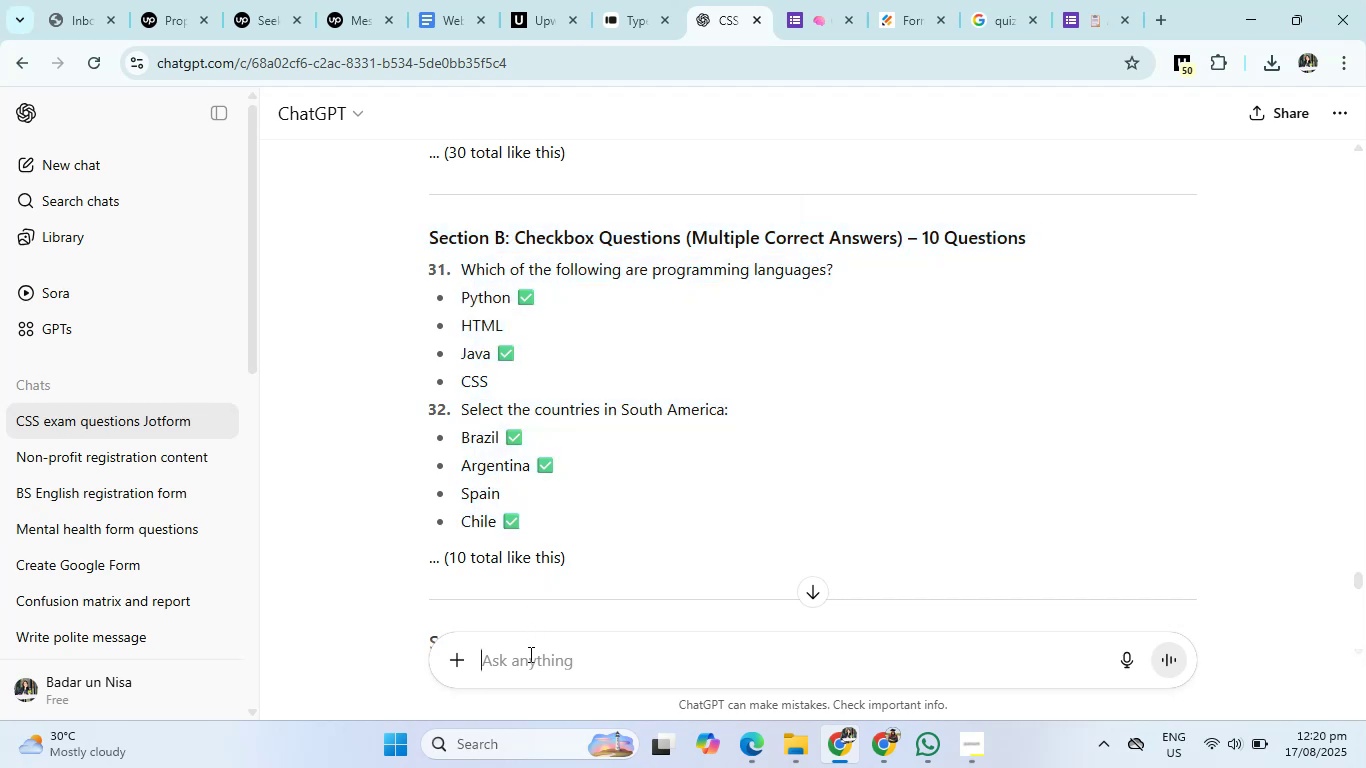 
key(Control+V)
 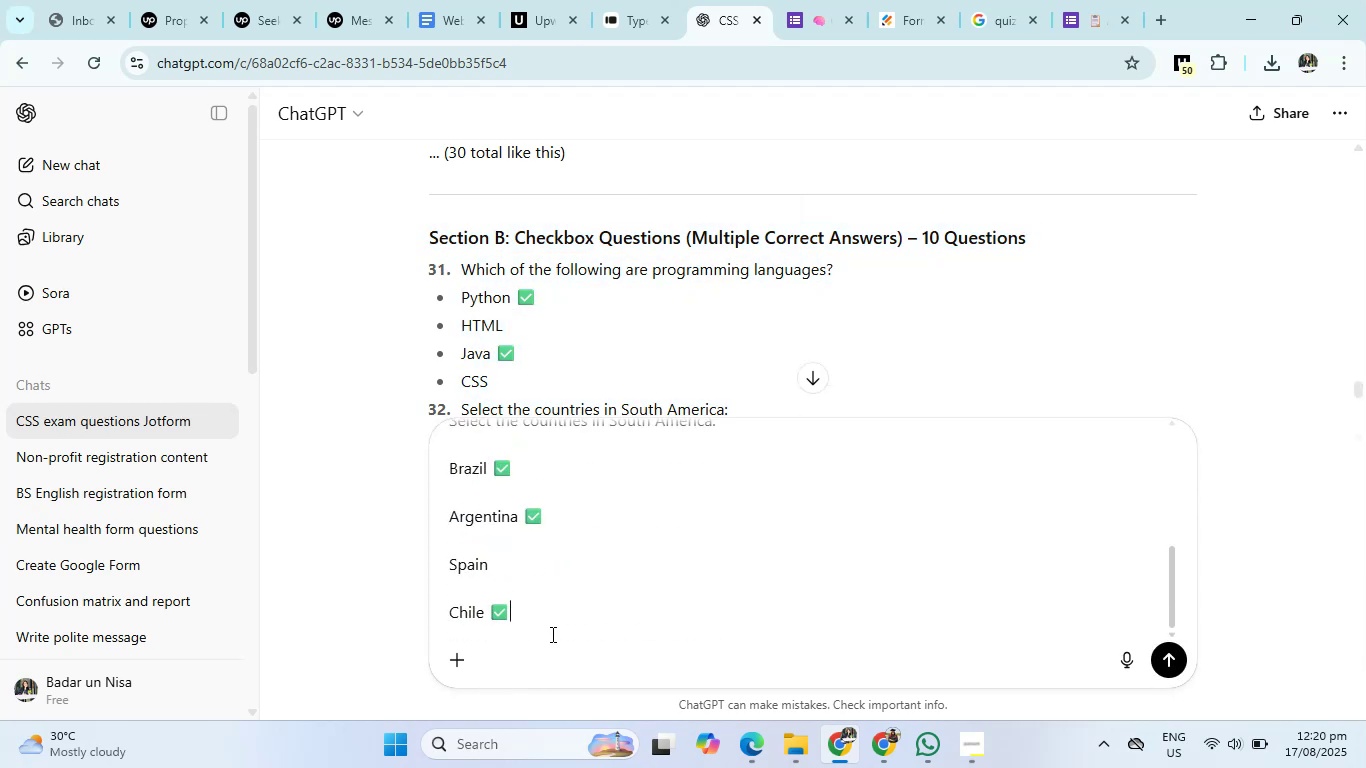 
key(Shift+ShiftRight)
 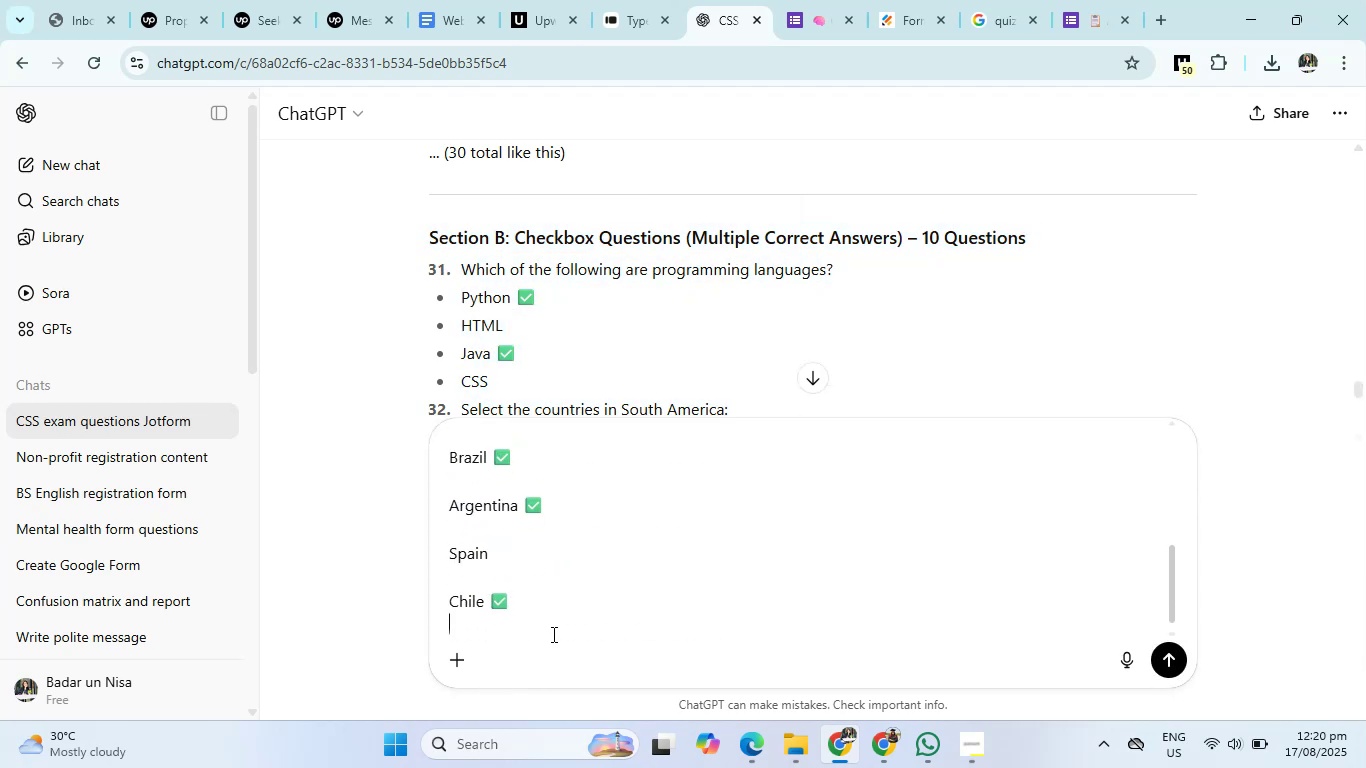 
key(Shift+Enter)
 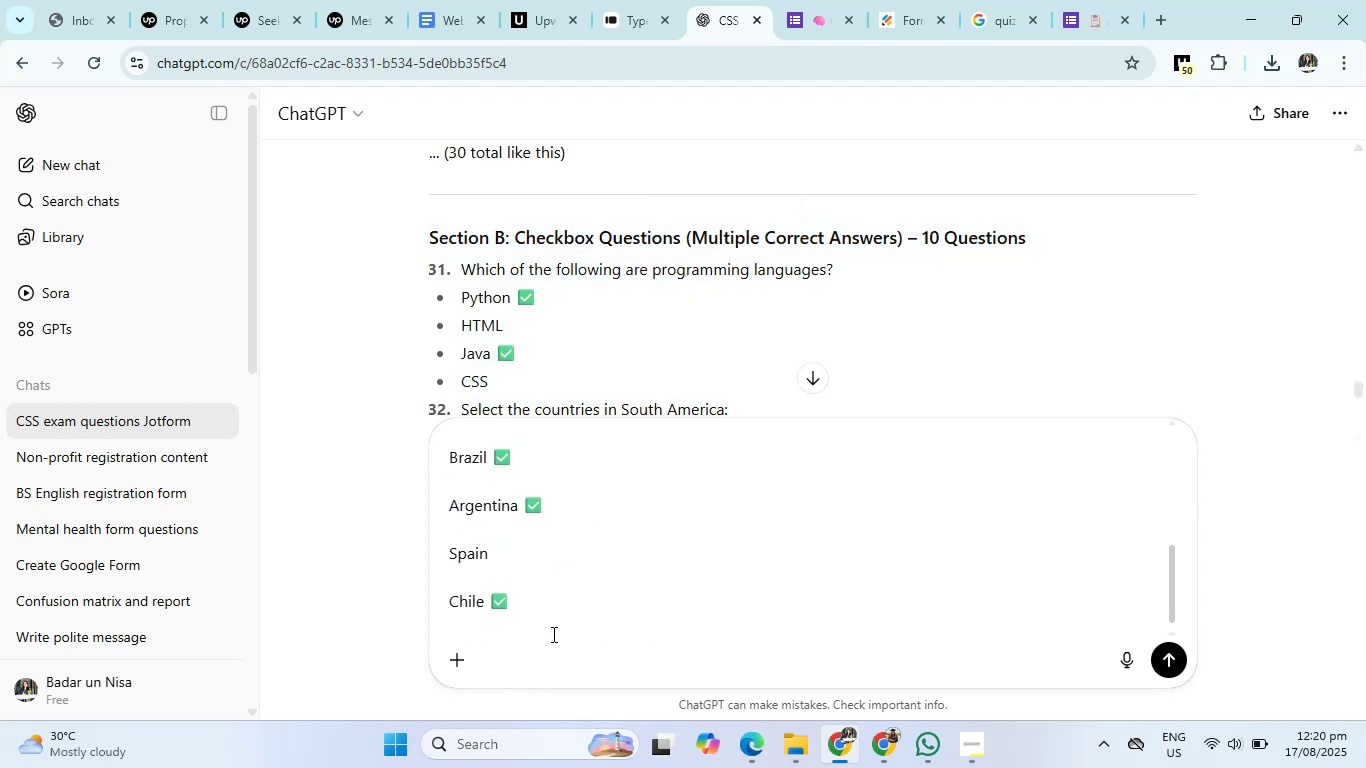 
type(Complete is t)
key(Backspace)
type(section)
 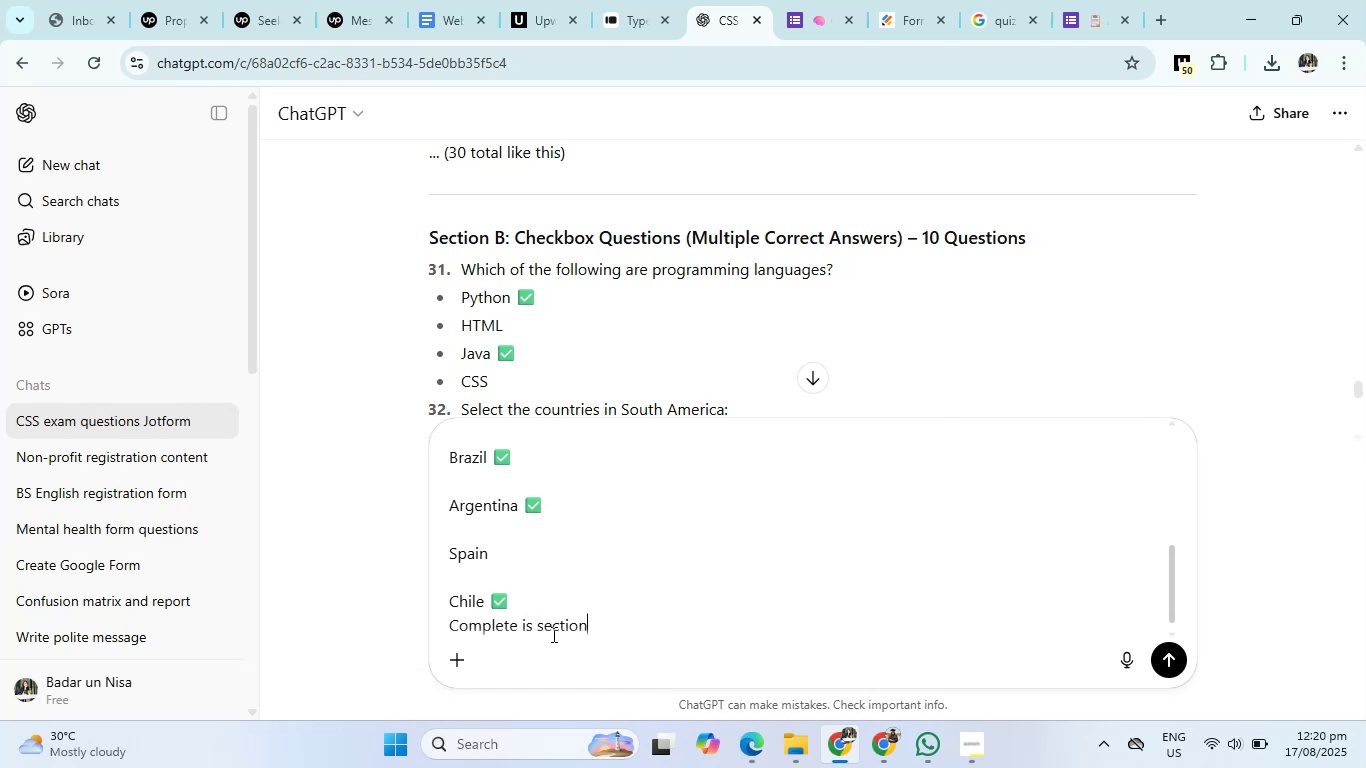 
key(Enter)
 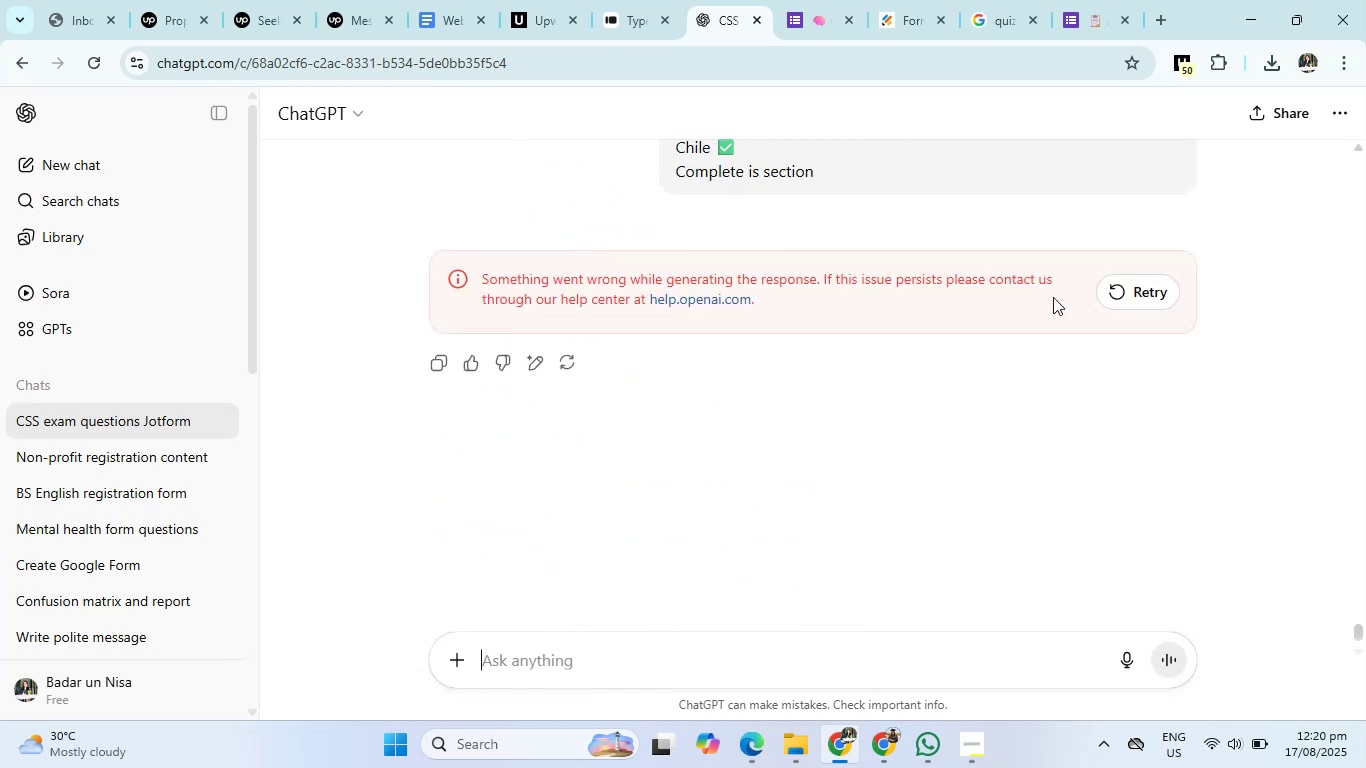 
left_click([1136, 303])
 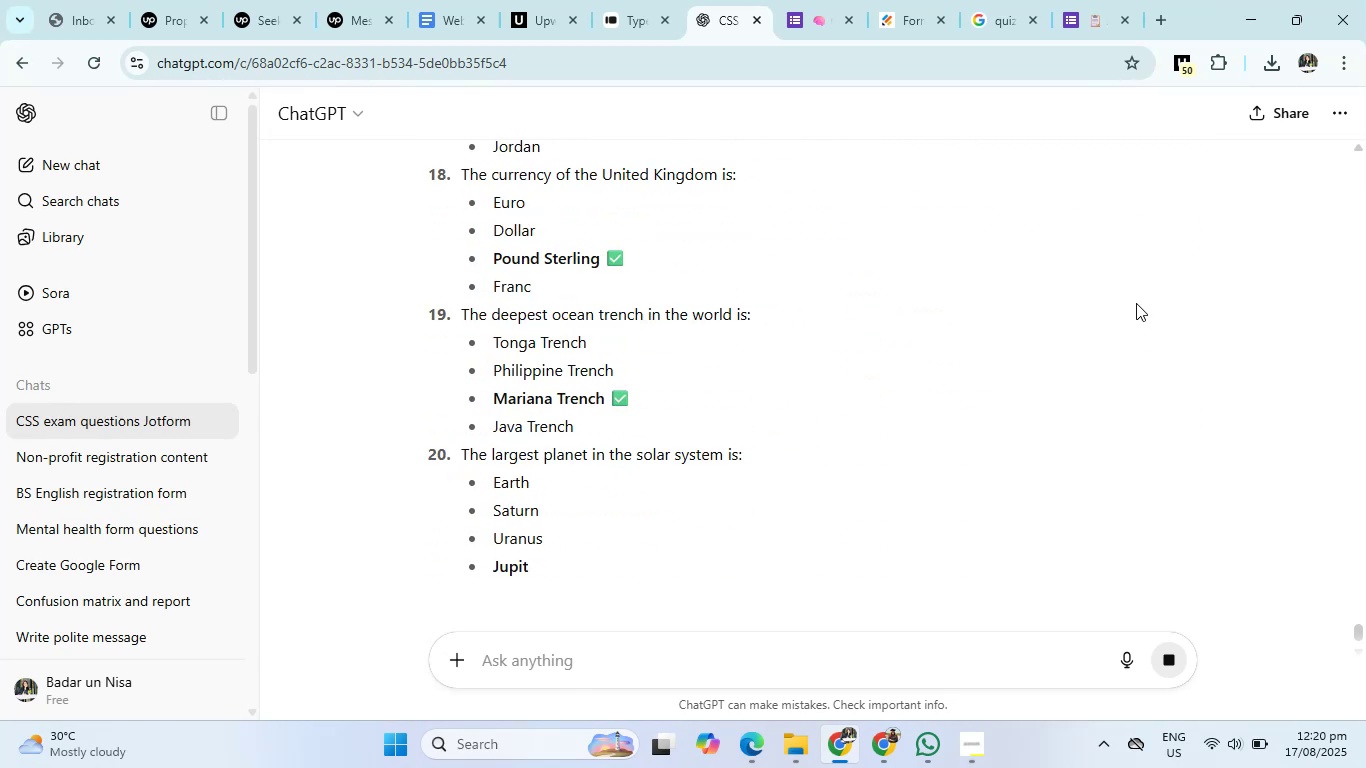 
wait(12.93)
 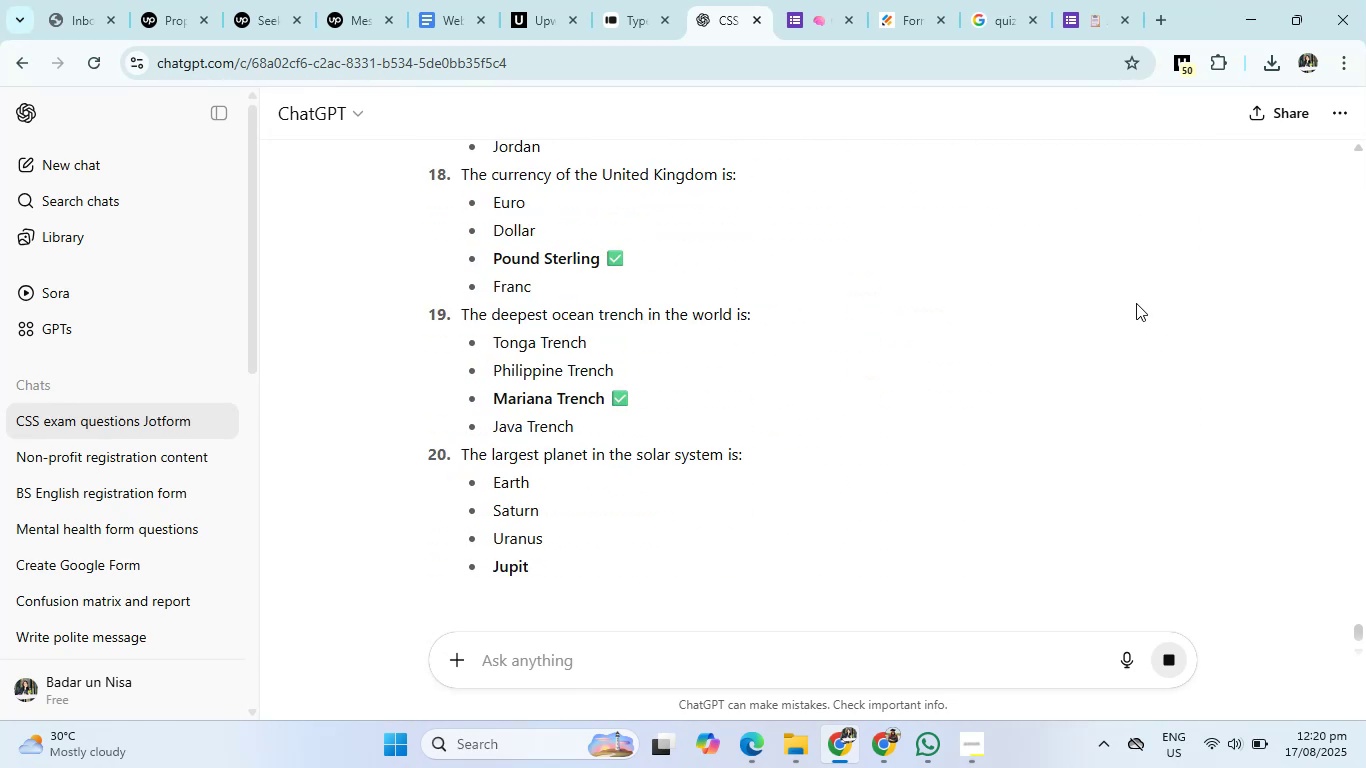 
scroll: coordinate [1136, 303], scroll_direction: up, amount: 44.0
 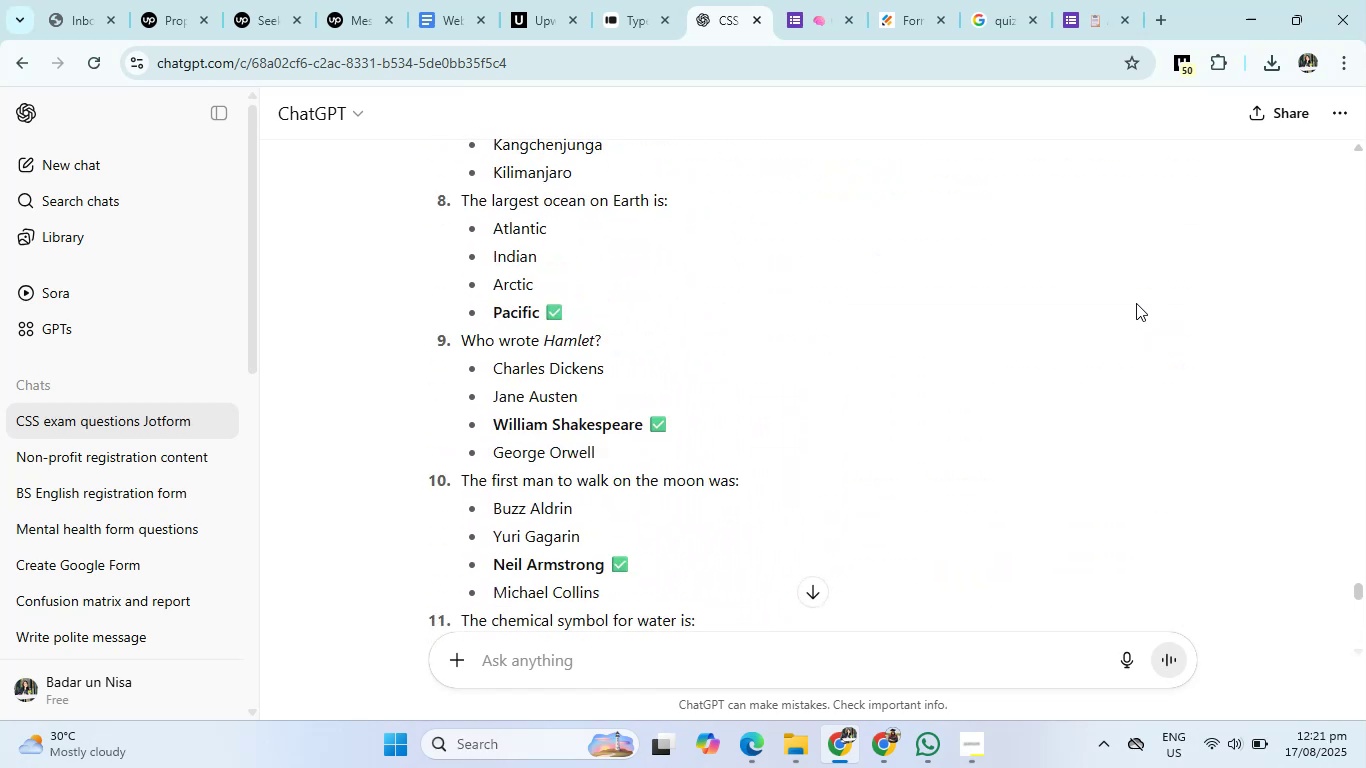 
scroll: coordinate [1035, 408], scroll_direction: down, amount: 39.0
 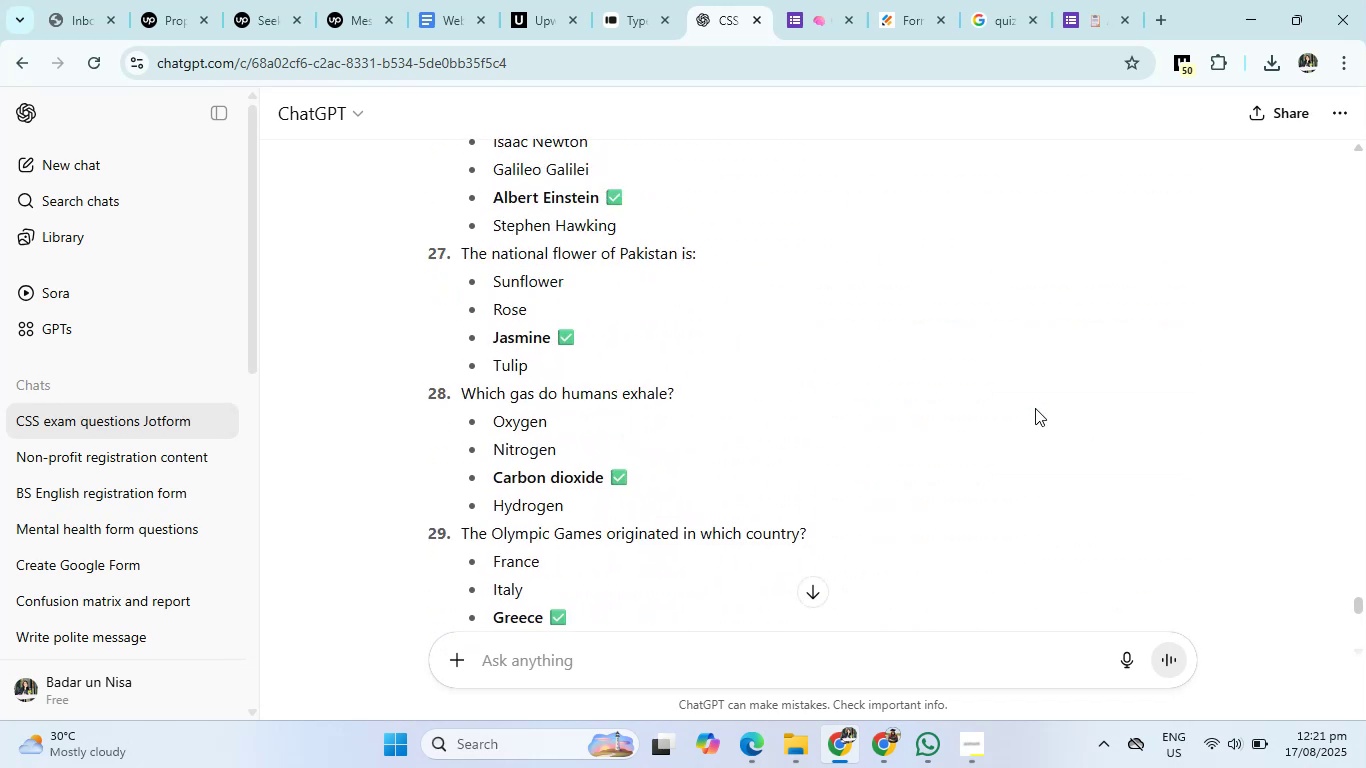 
wait(8.46)
 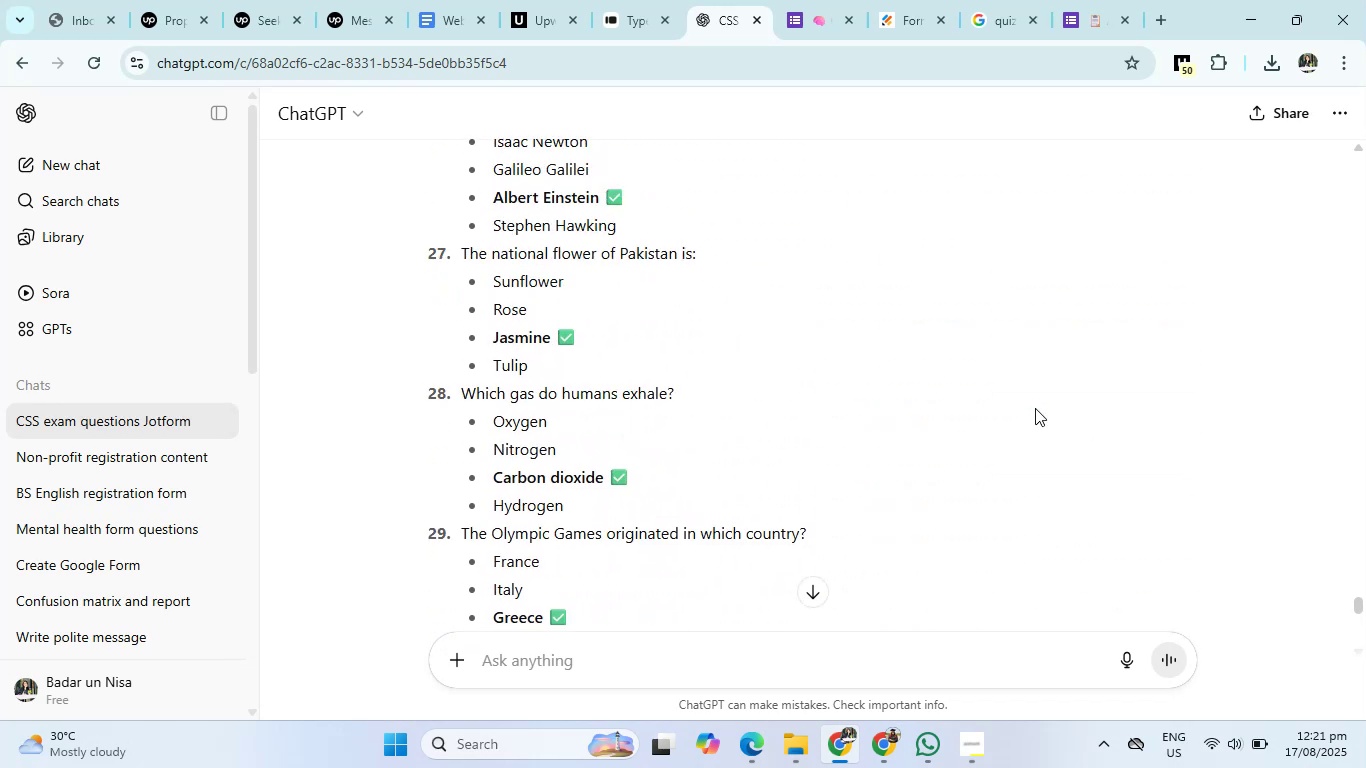 
left_click([799, 668])
 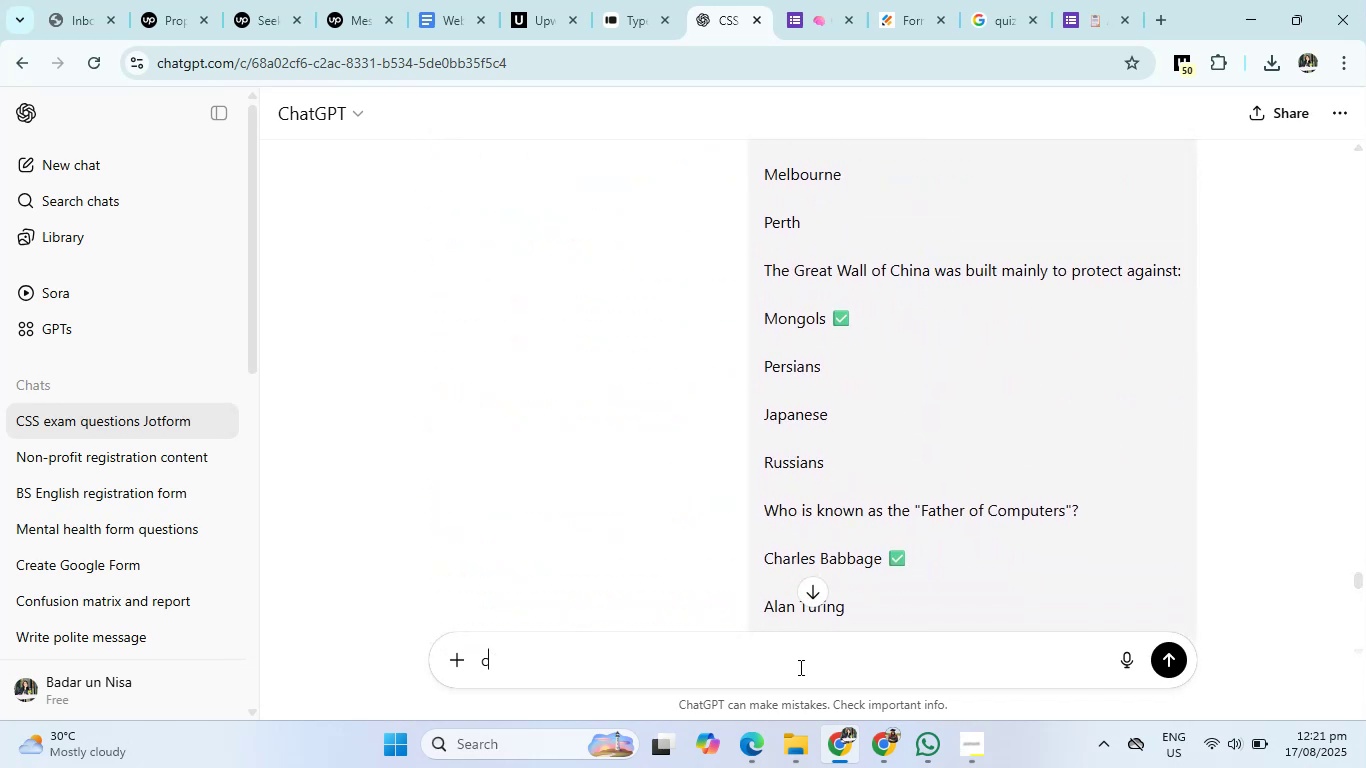 
type(complete the section B)
 